 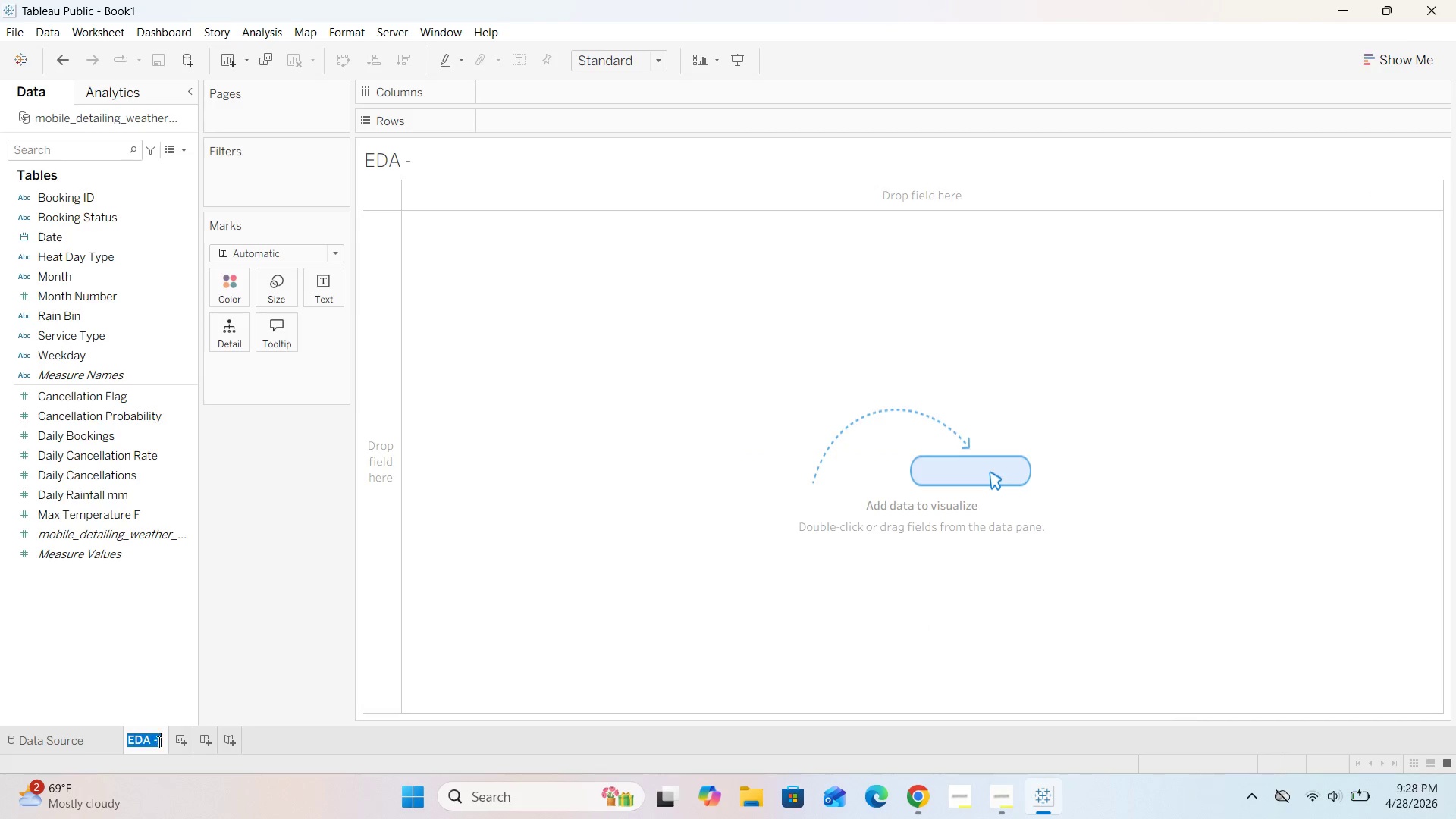 
left_click([159, 743])
 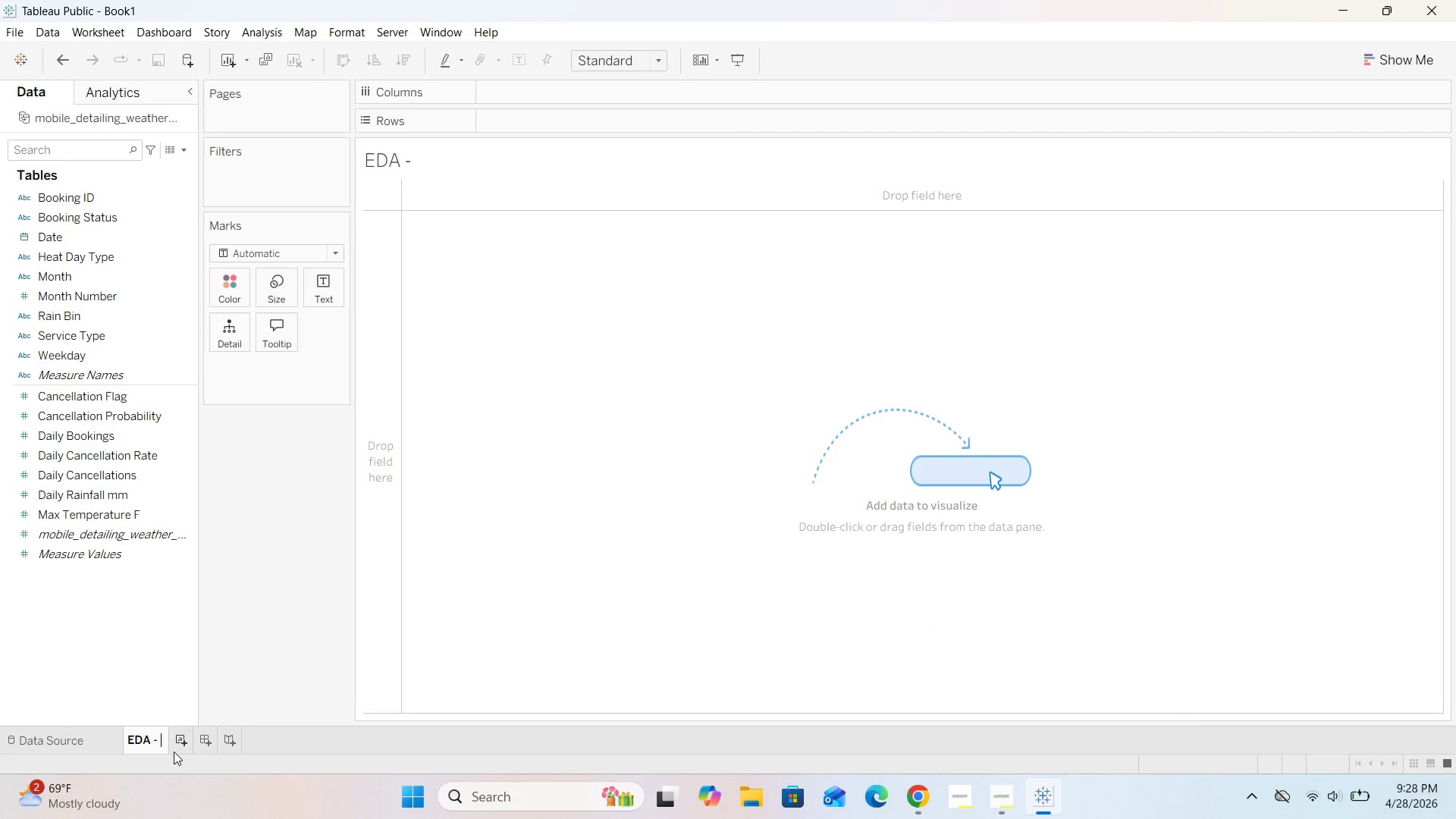 
type(N)
key(Backspace)
type(Booking Stat)
key(Backspace)
key(Backspace)
key(Backspace)
 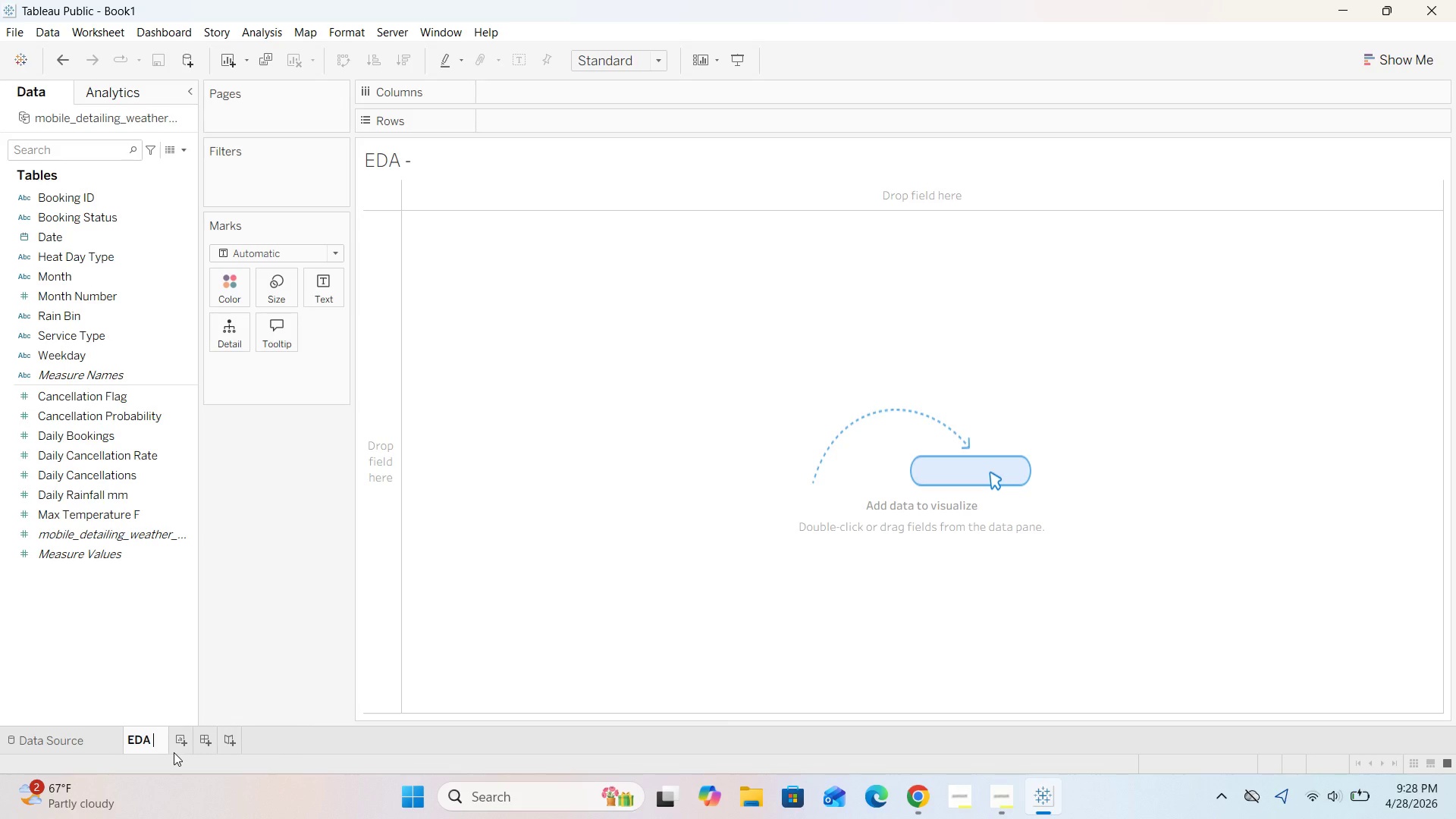 
key(Enter)
 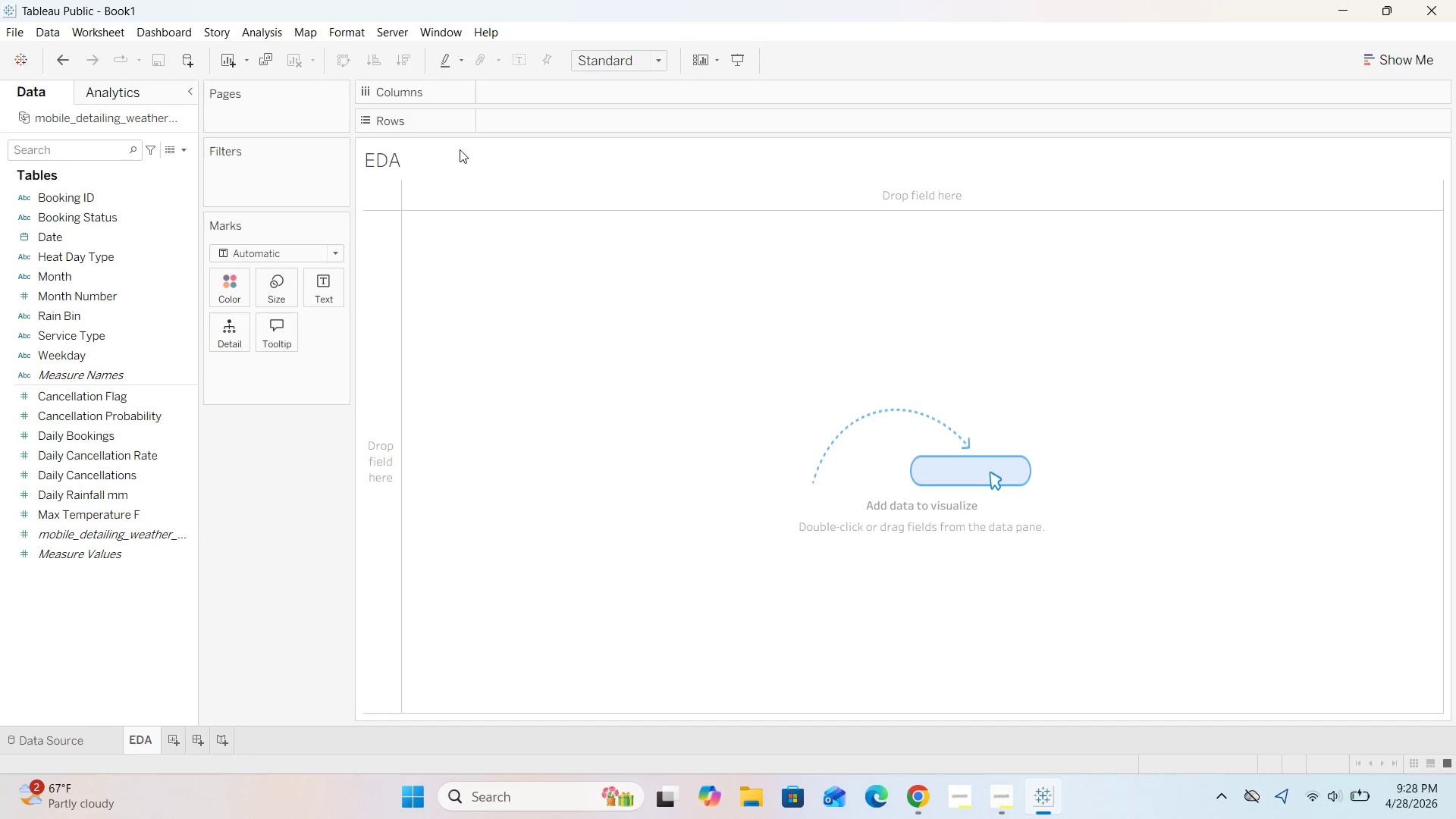 
double_click([456, 171])
 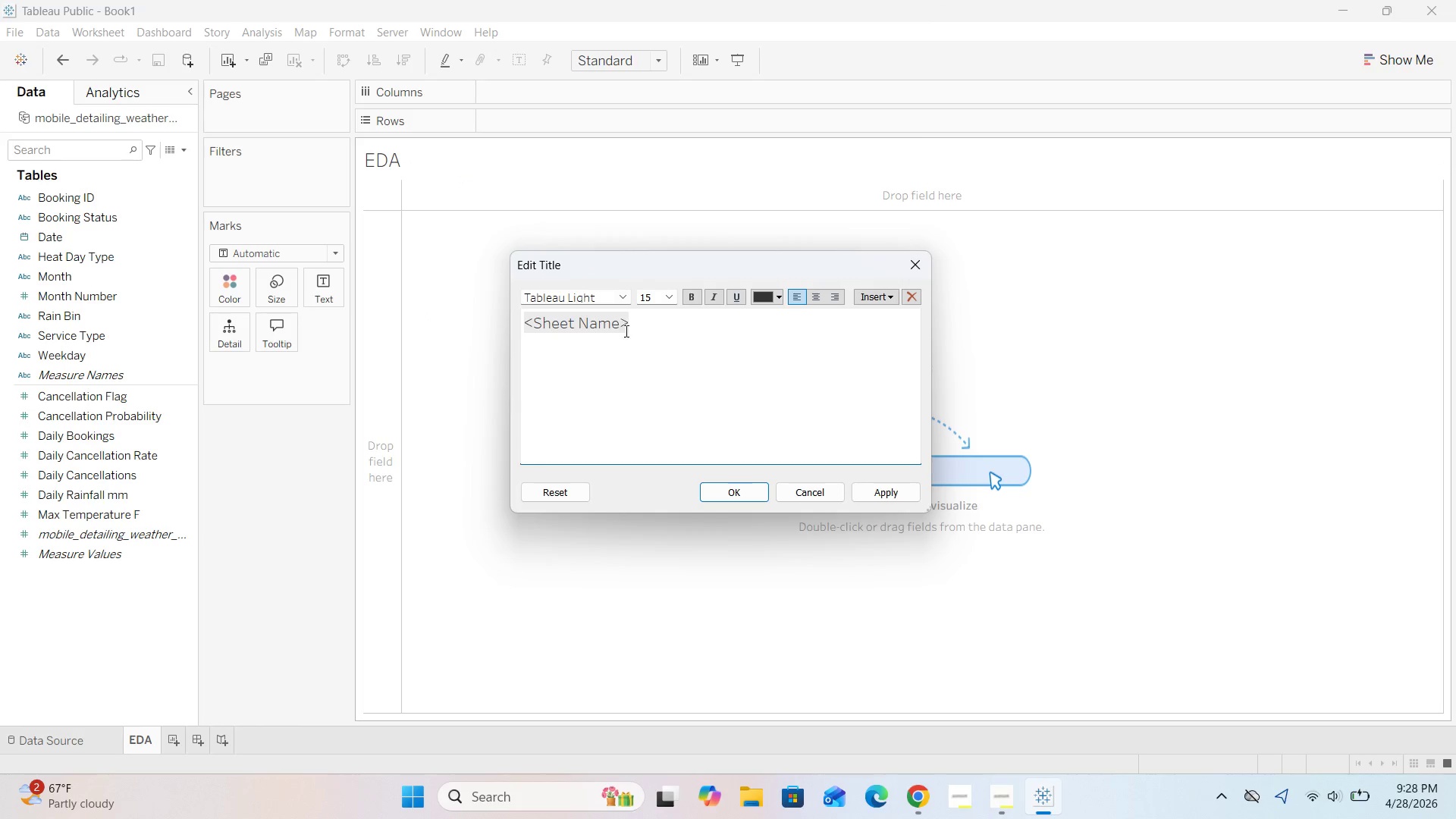 
left_click_drag(start_coordinate=[653, 334], to_coordinate=[520, 324])
 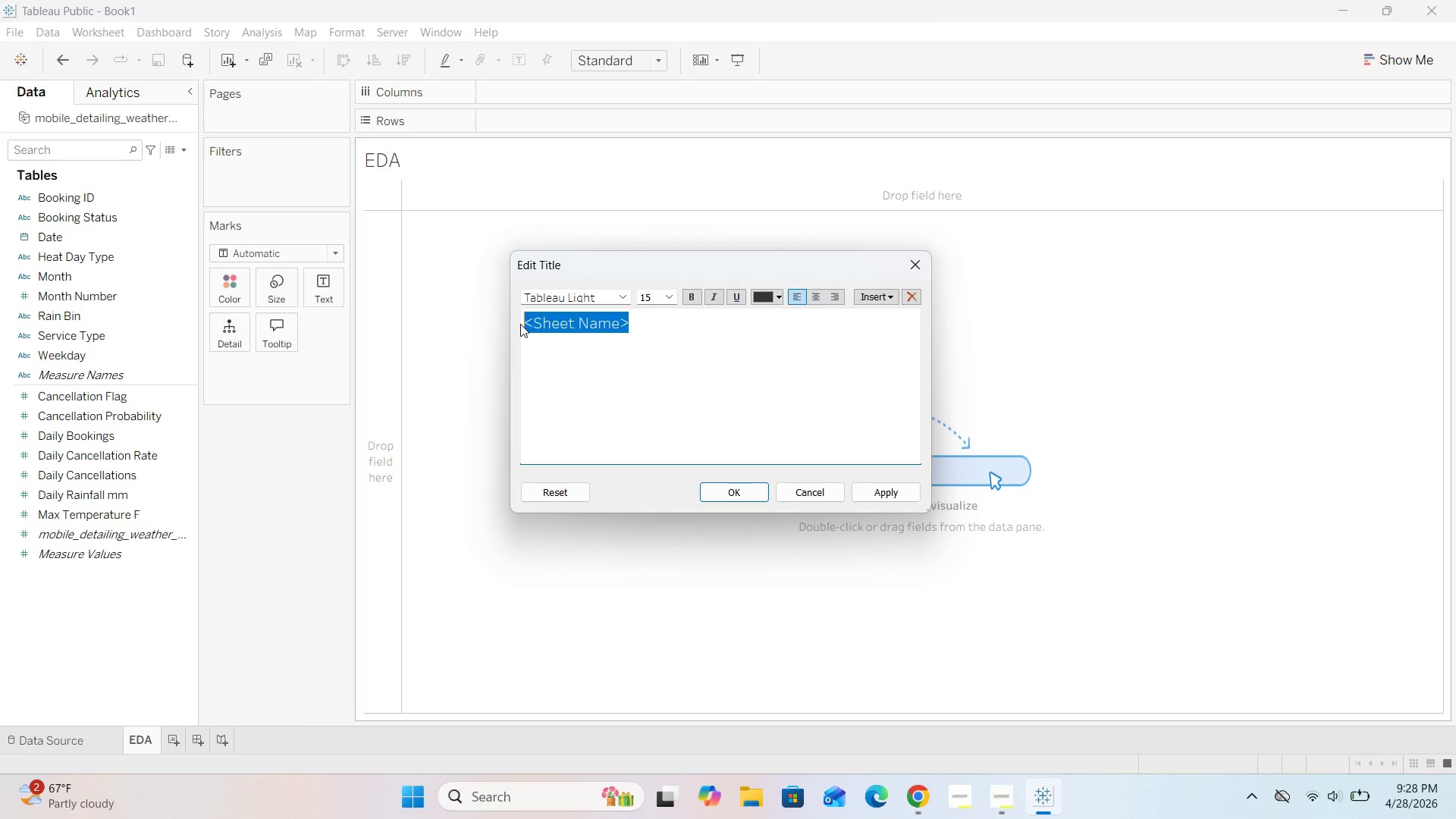 
type(EDA - Booking)
key(Backspace)
key(Backspace)
type(ng Status Distributin)
 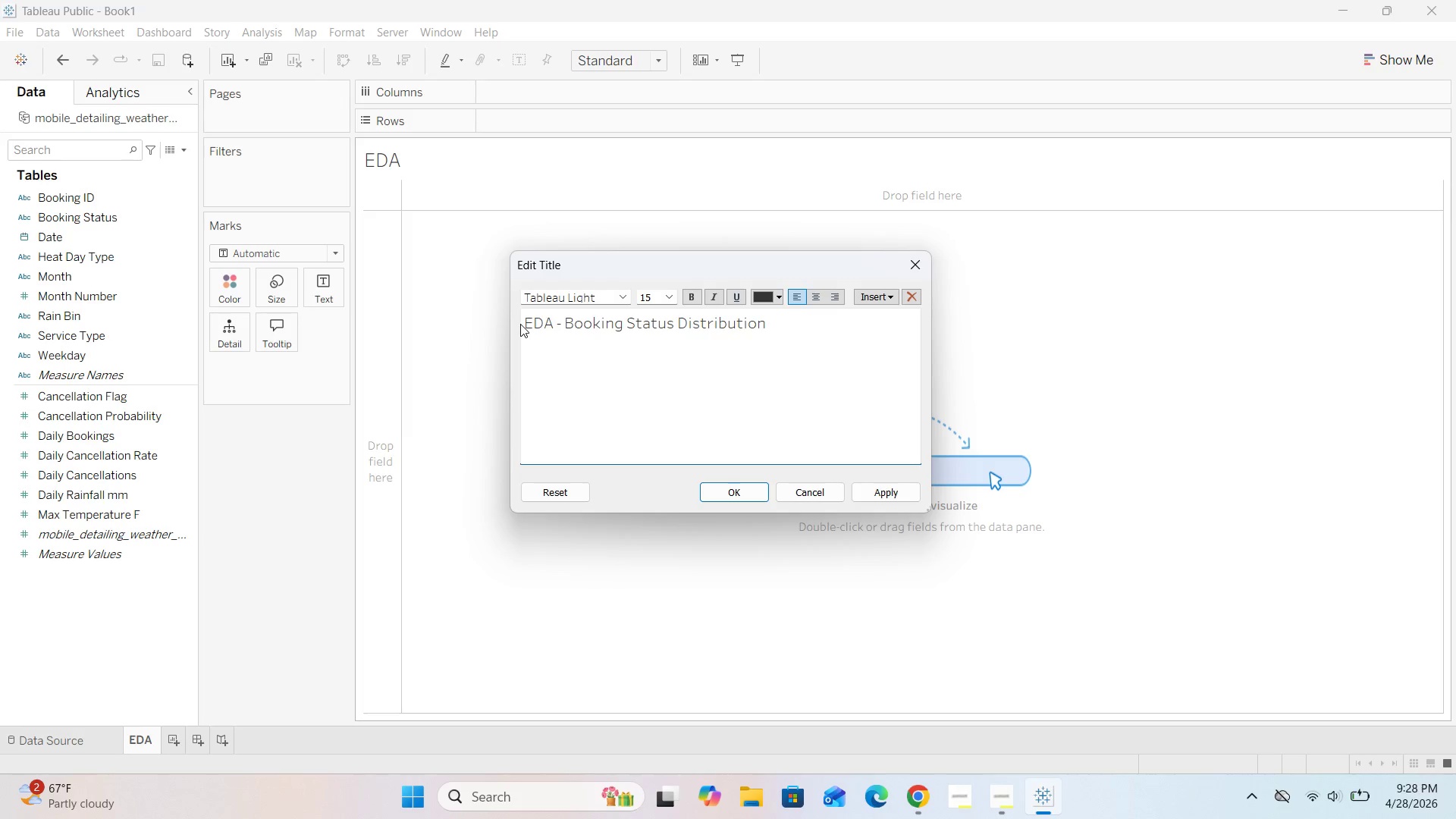 
hold_key(key=O, duration=0.38)
 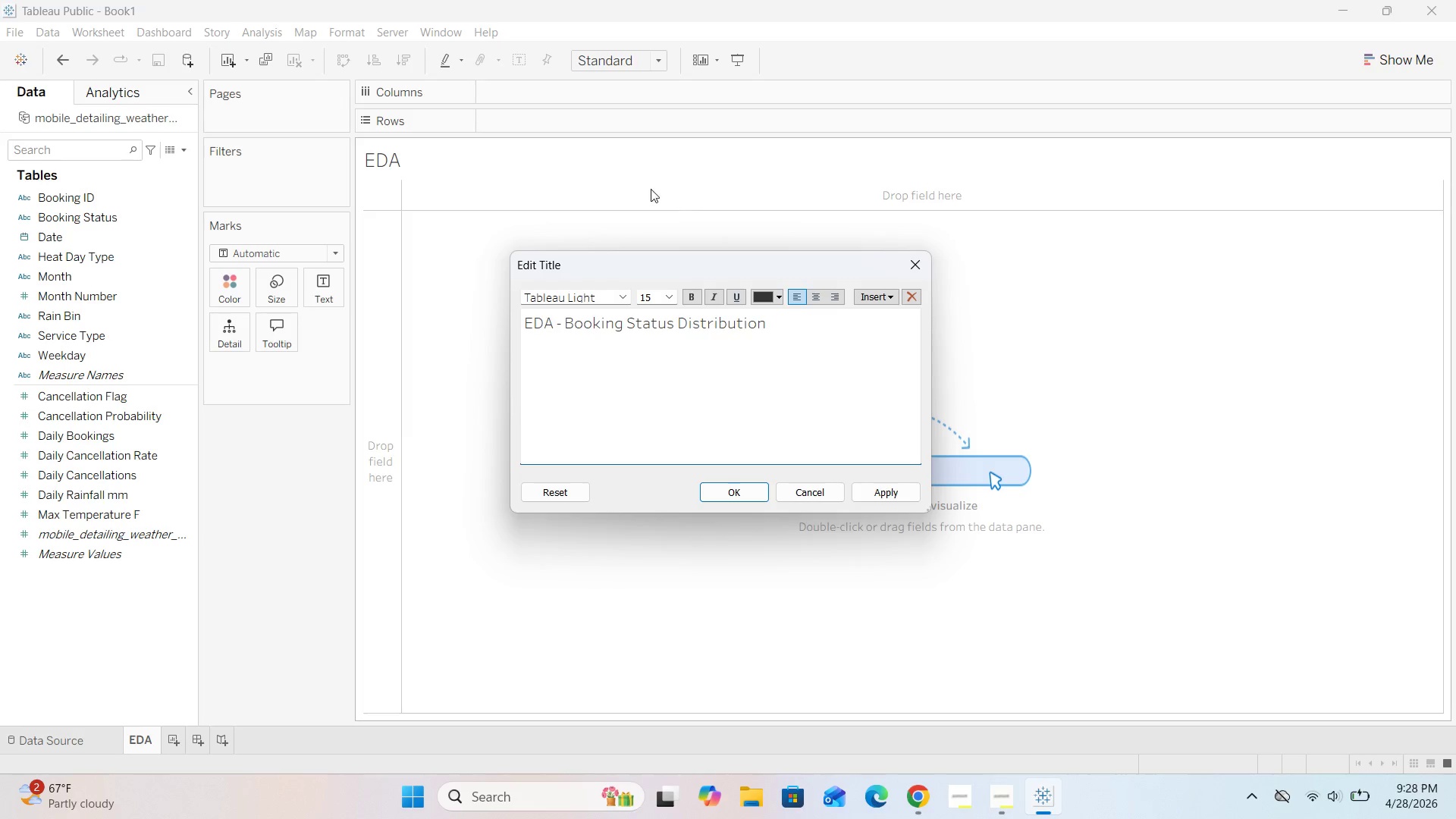 
left_click_drag(start_coordinate=[775, 323], to_coordinate=[509, 328])
 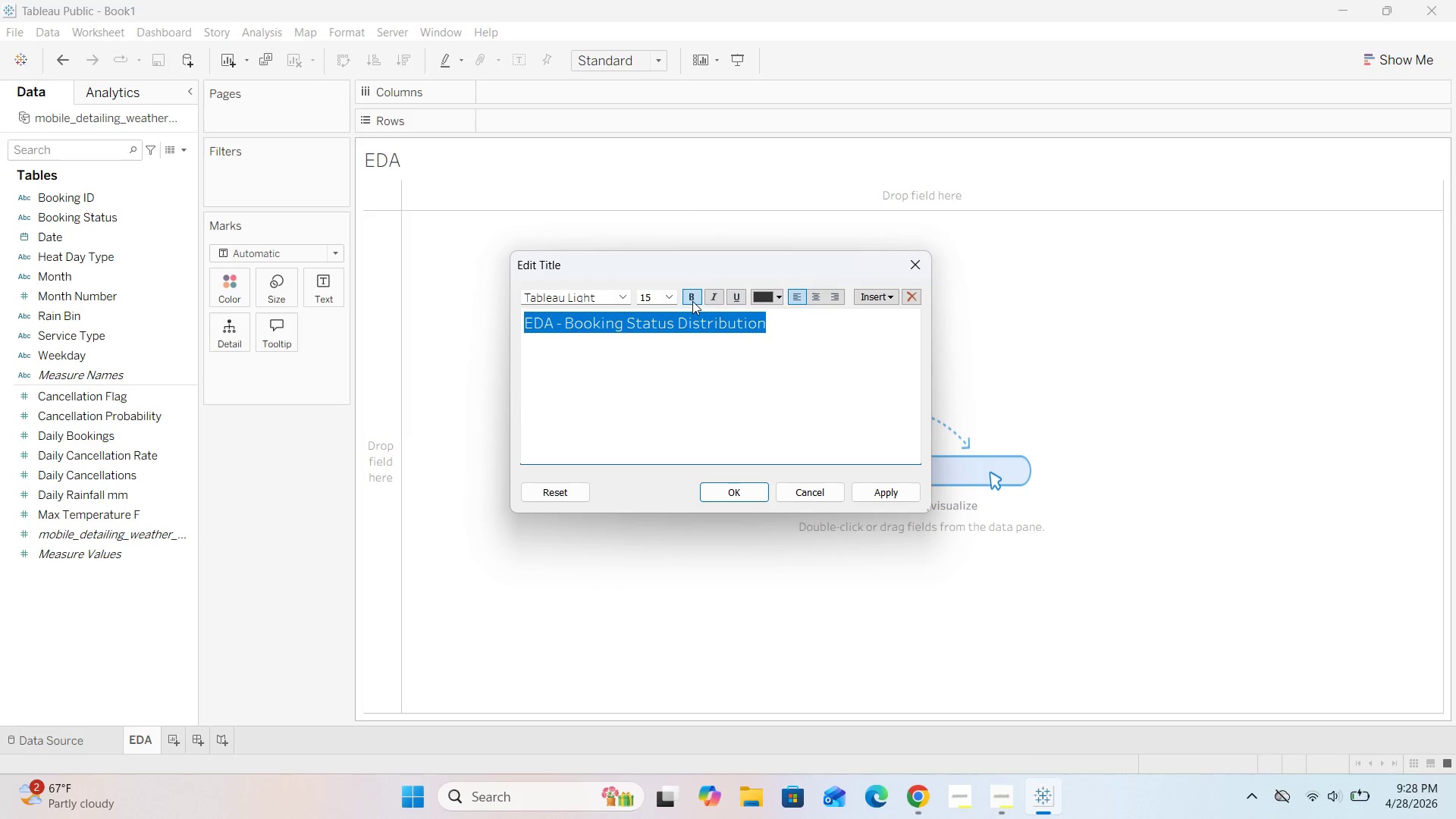 
left_click([692, 300])
 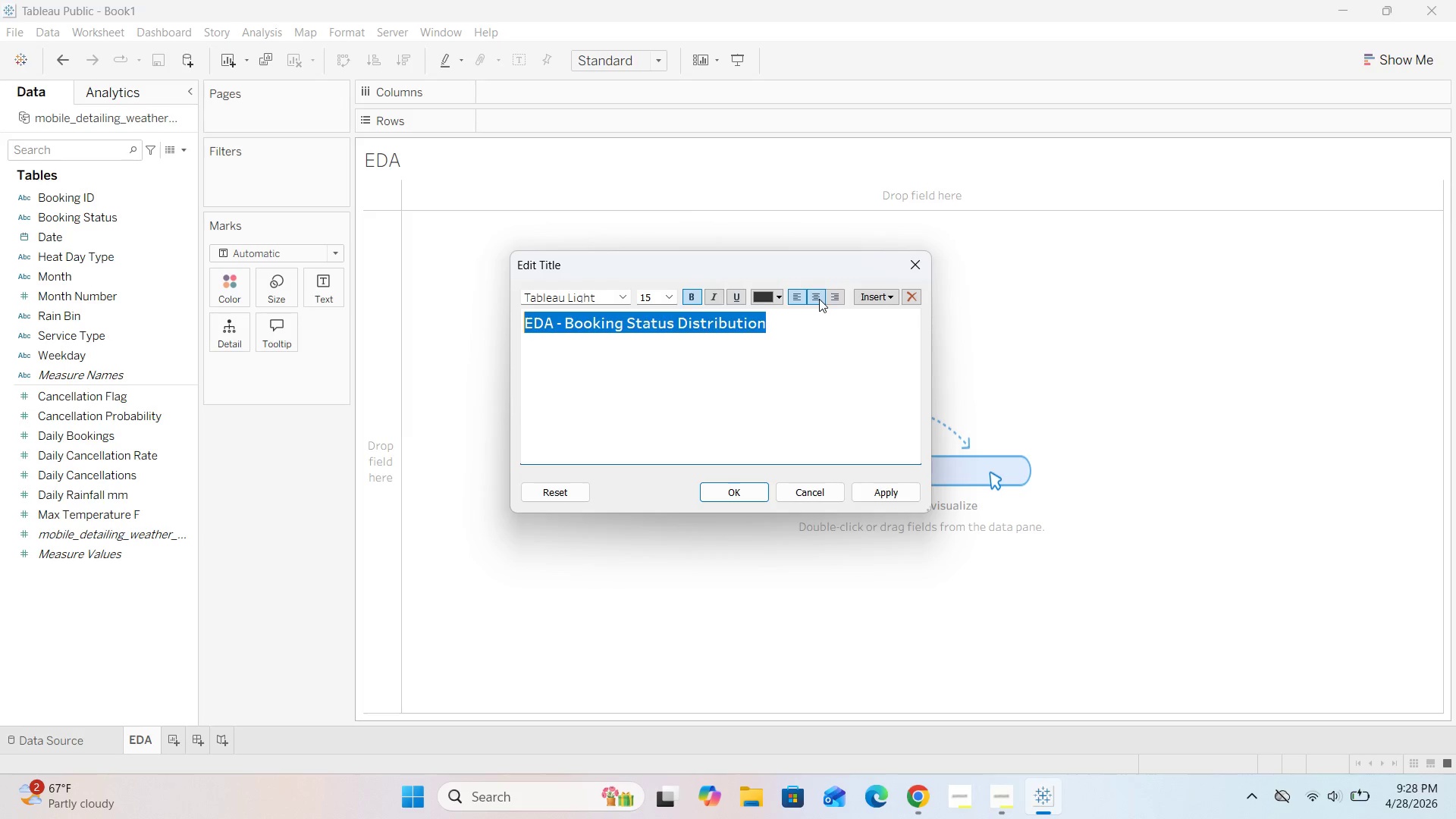 
left_click([819, 299])
 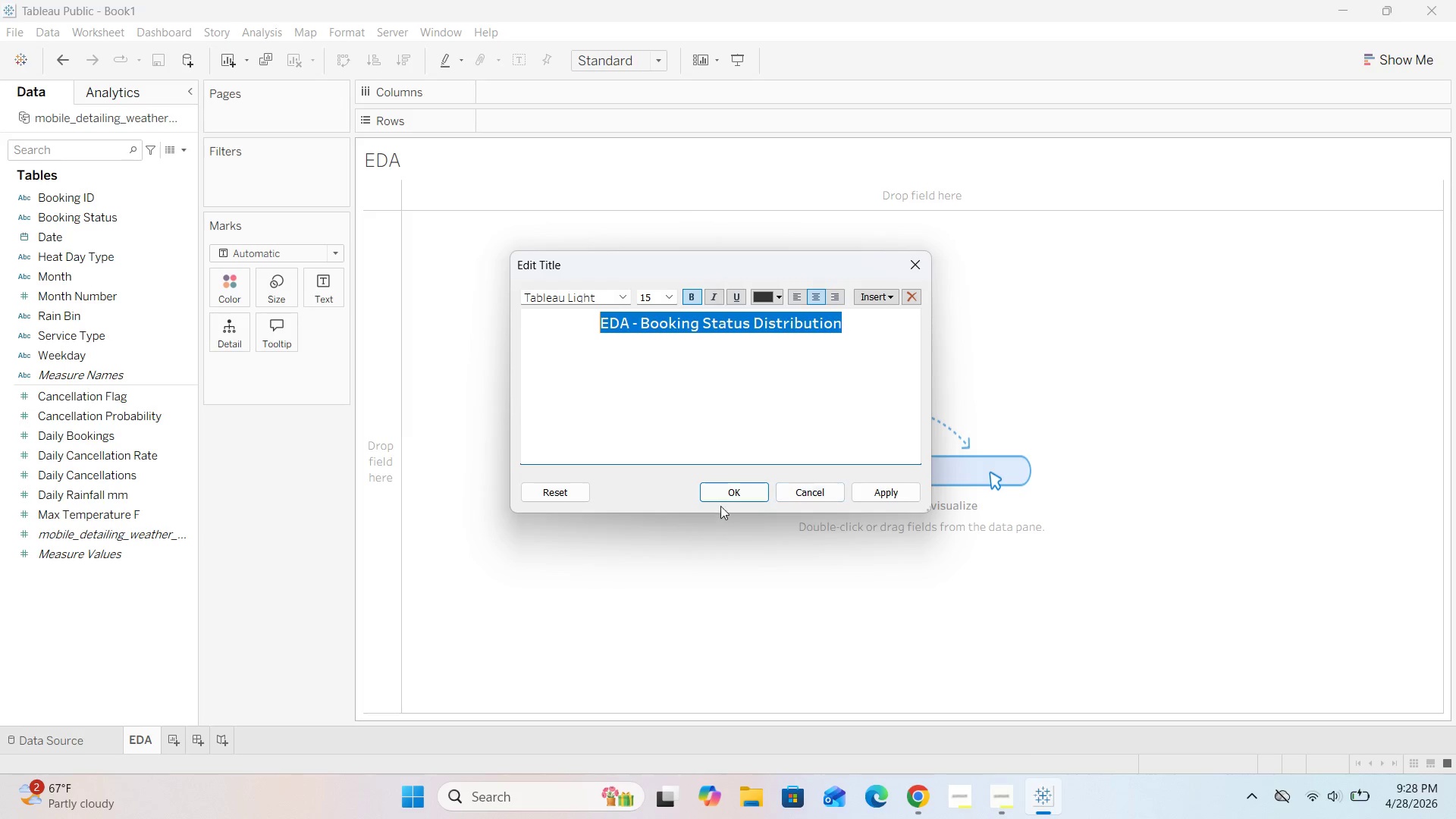 
left_click([726, 487])
 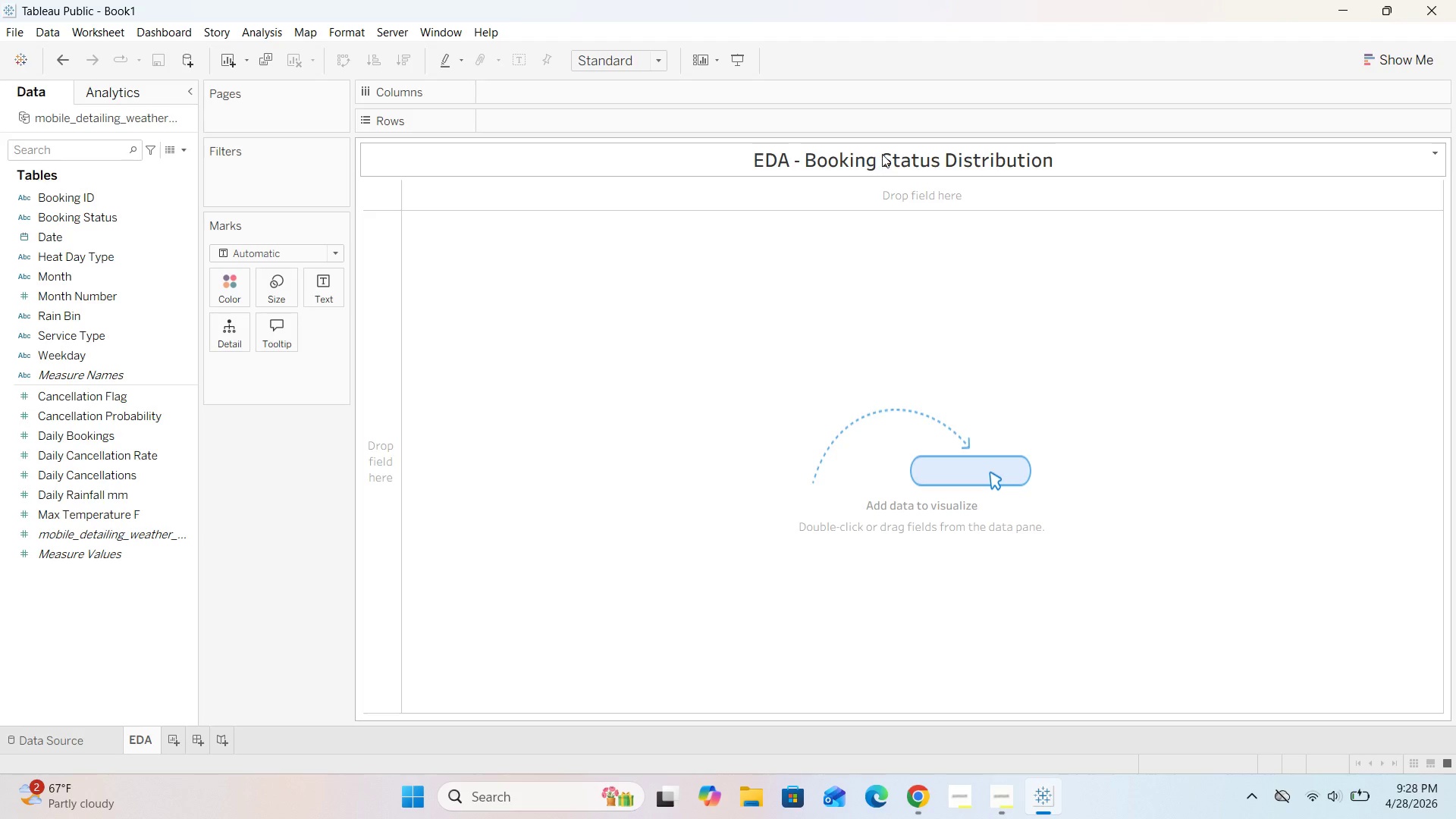 
double_click([882, 154])
 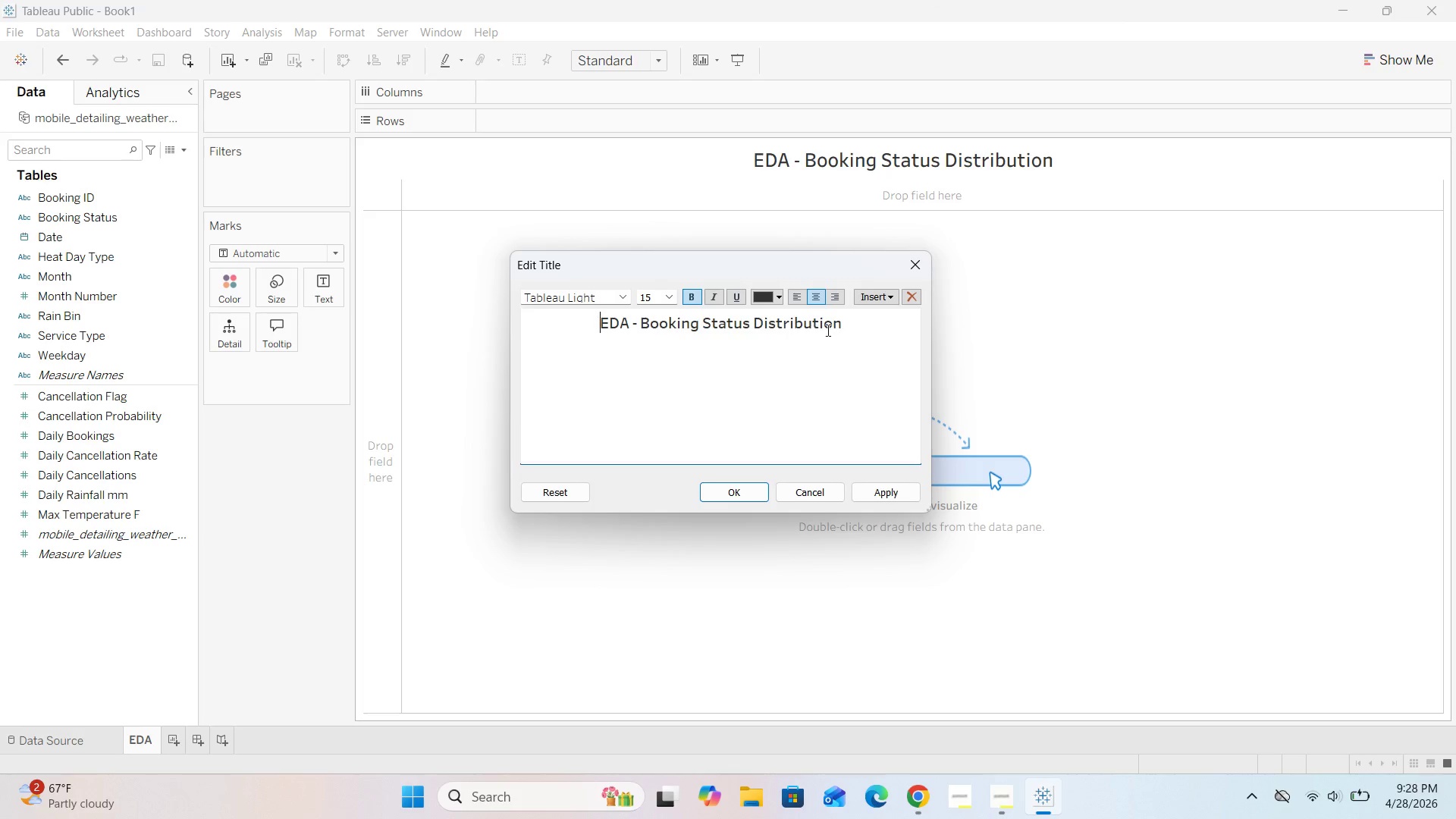 
left_click_drag(start_coordinate=[843, 323], to_coordinate=[522, 328])
 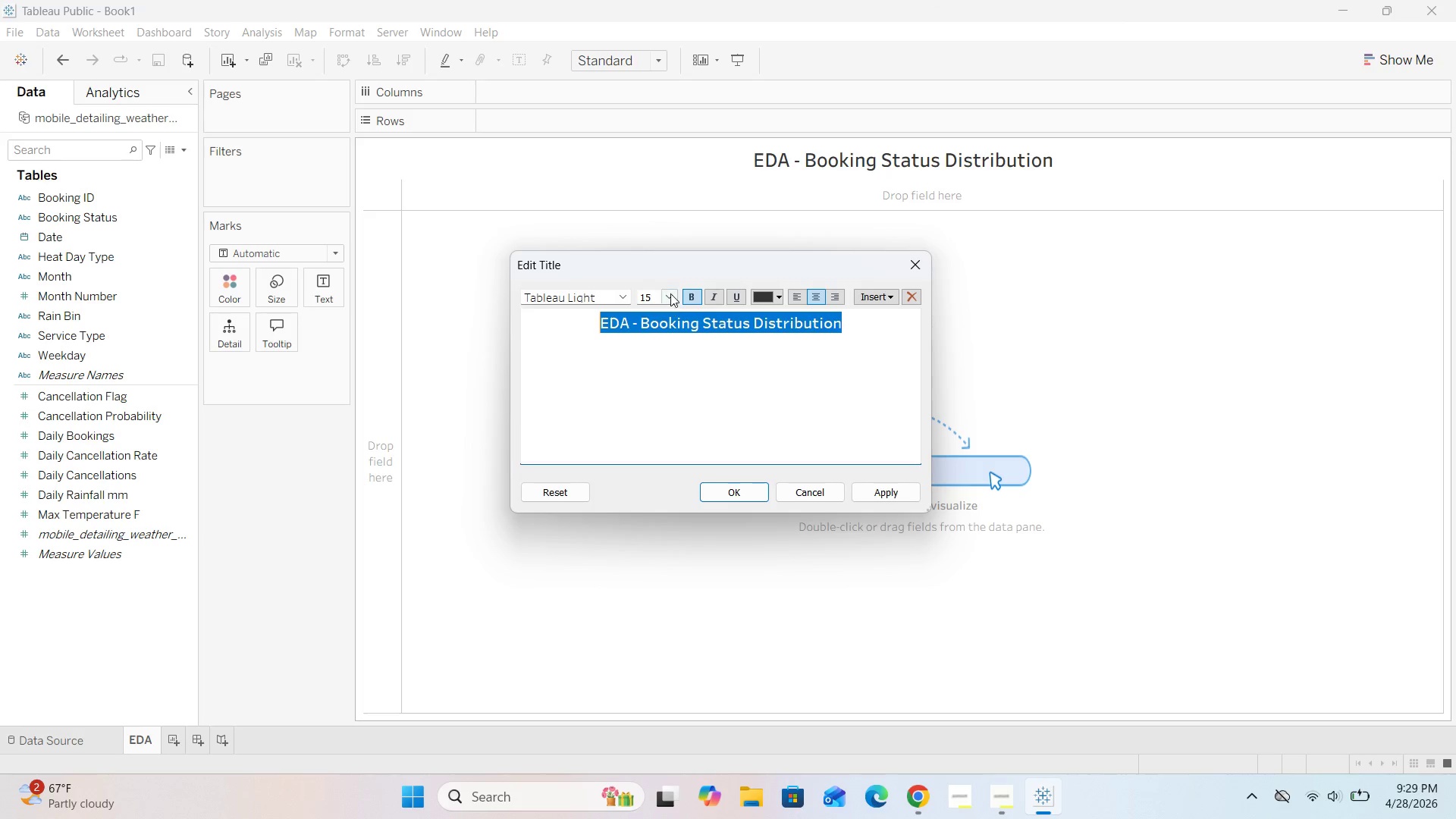 
left_click([670, 293])
 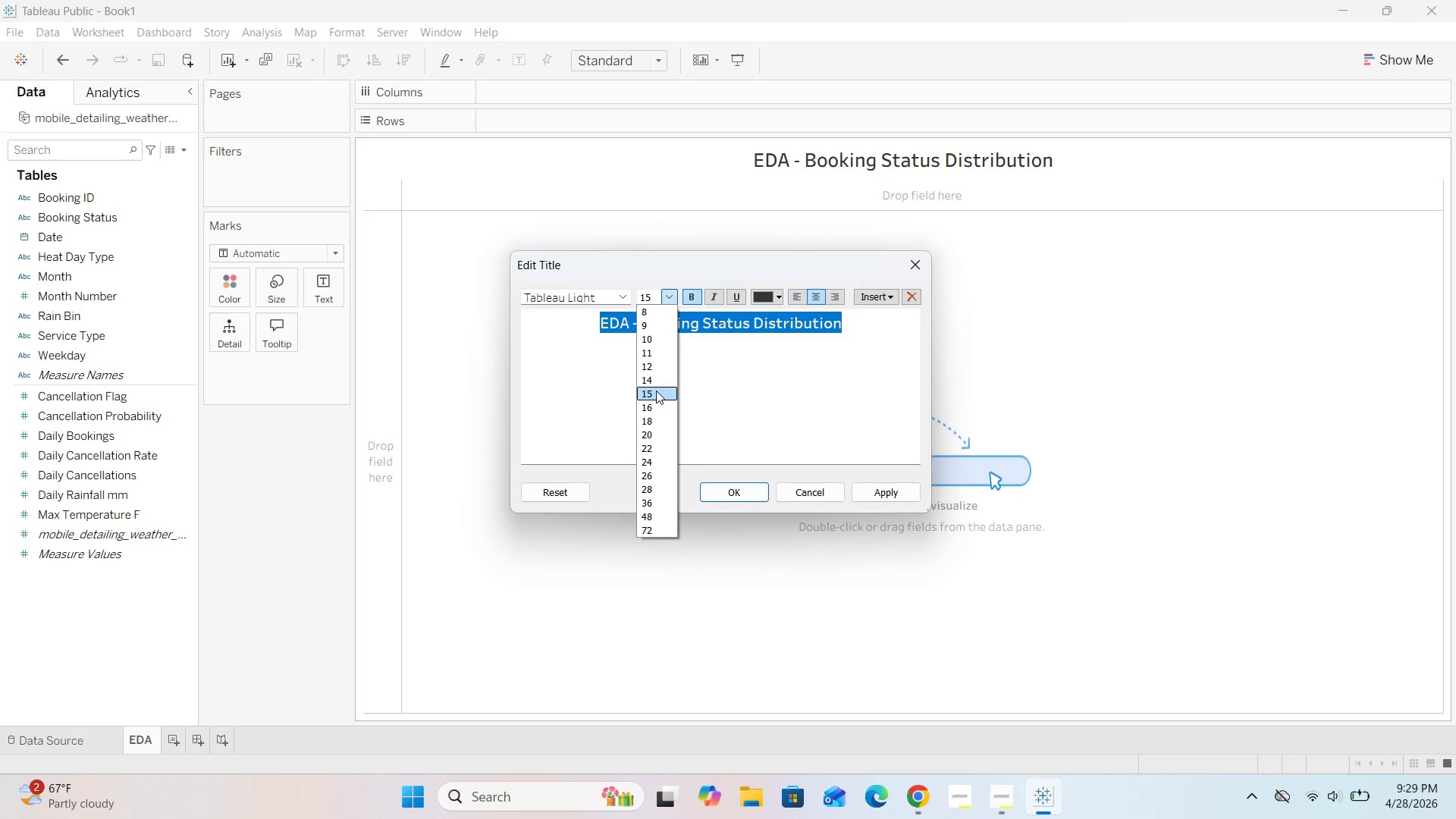 
left_click([655, 384])
 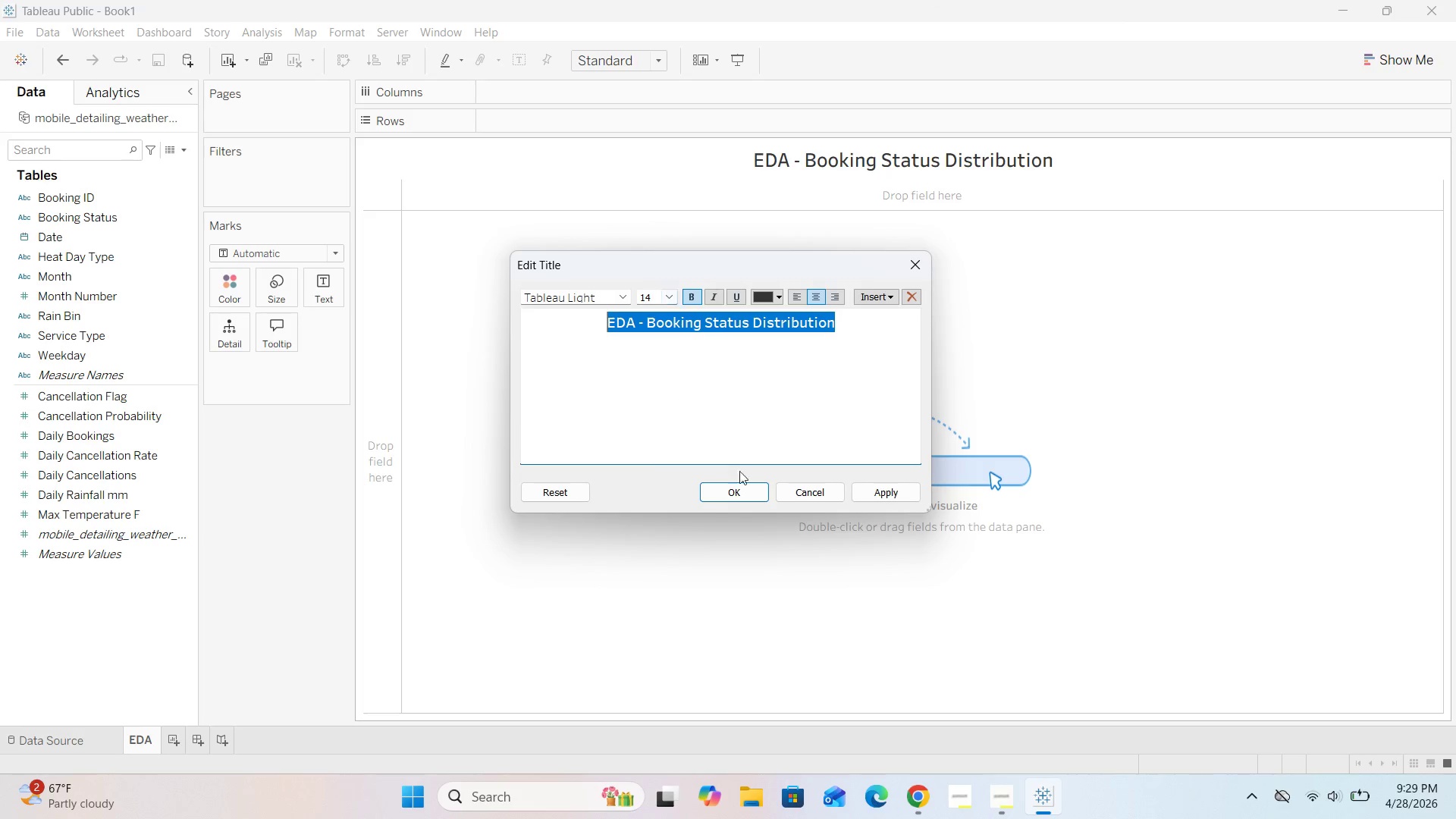 
left_click([739, 491])
 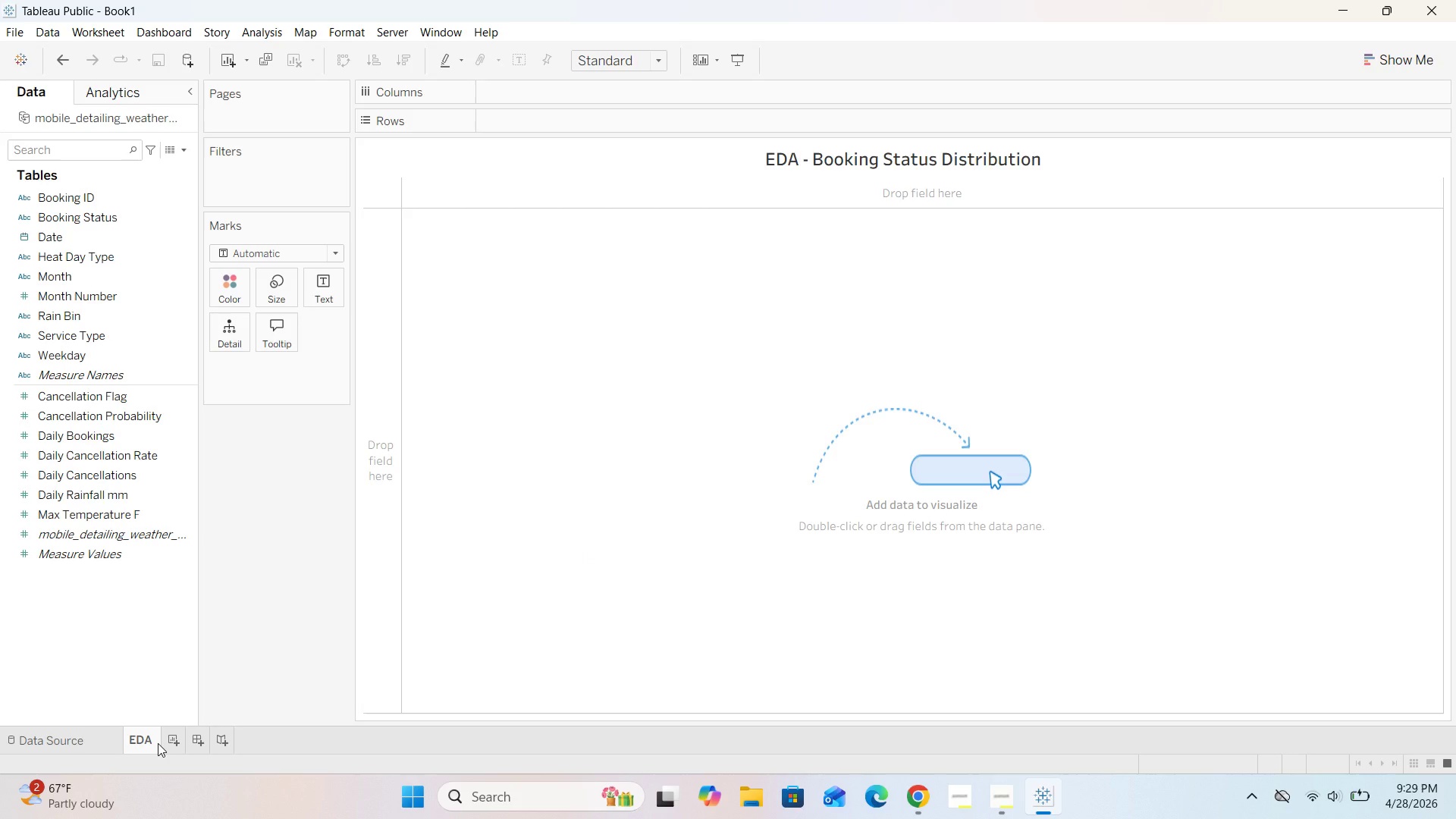 
wait(6.69)
 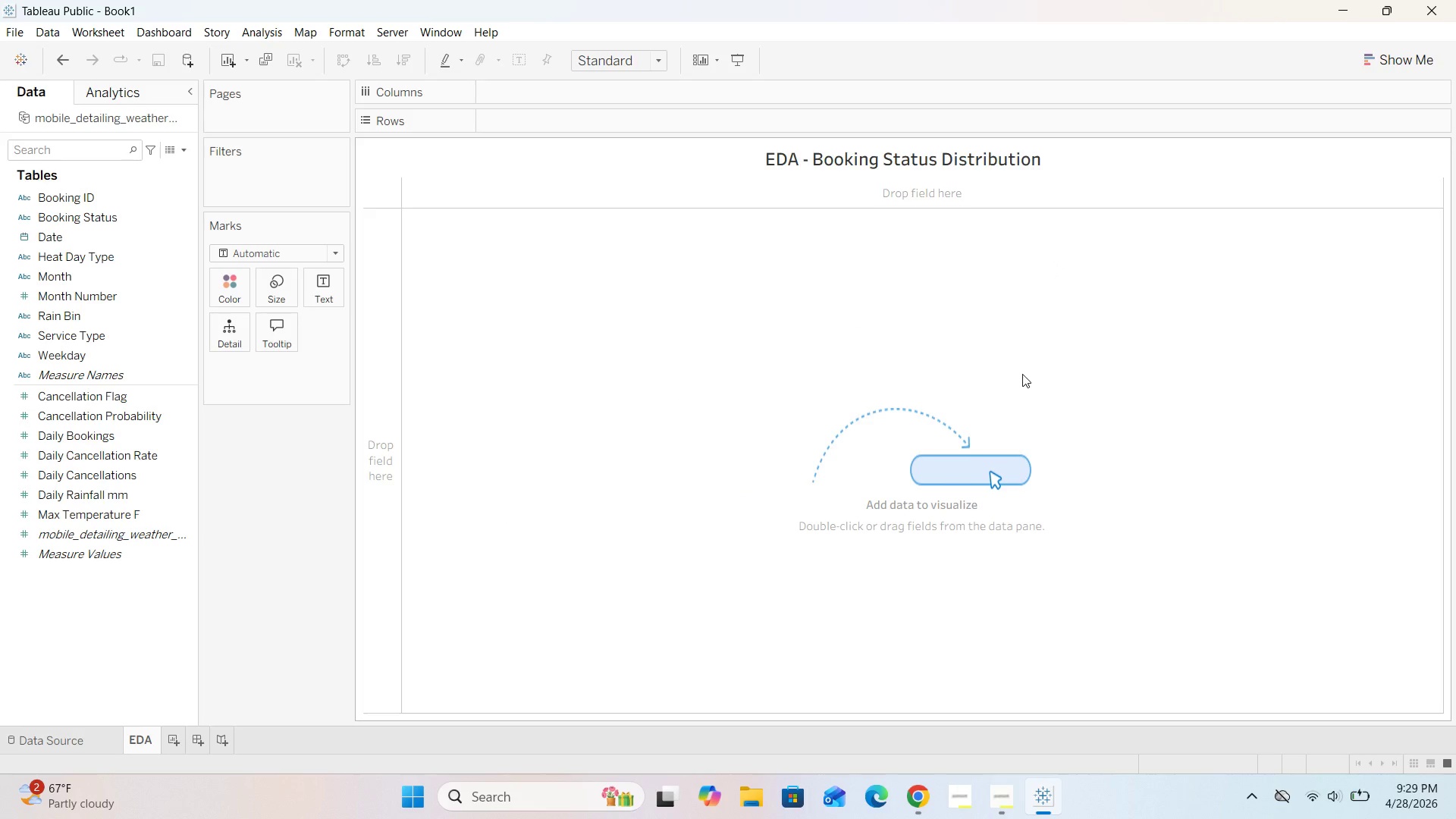 
double_click([154, 741])
 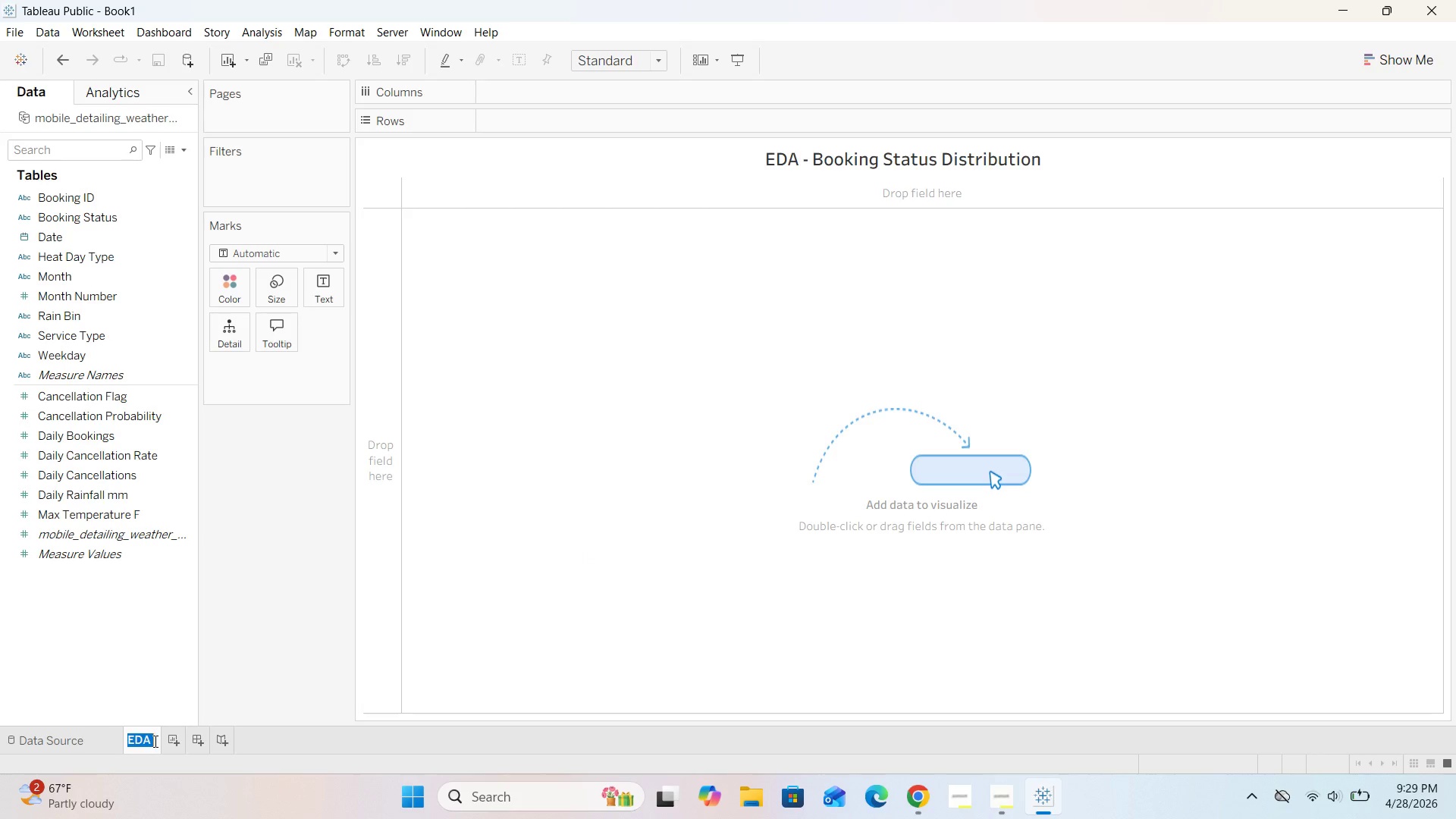 
left_click([154, 741])
 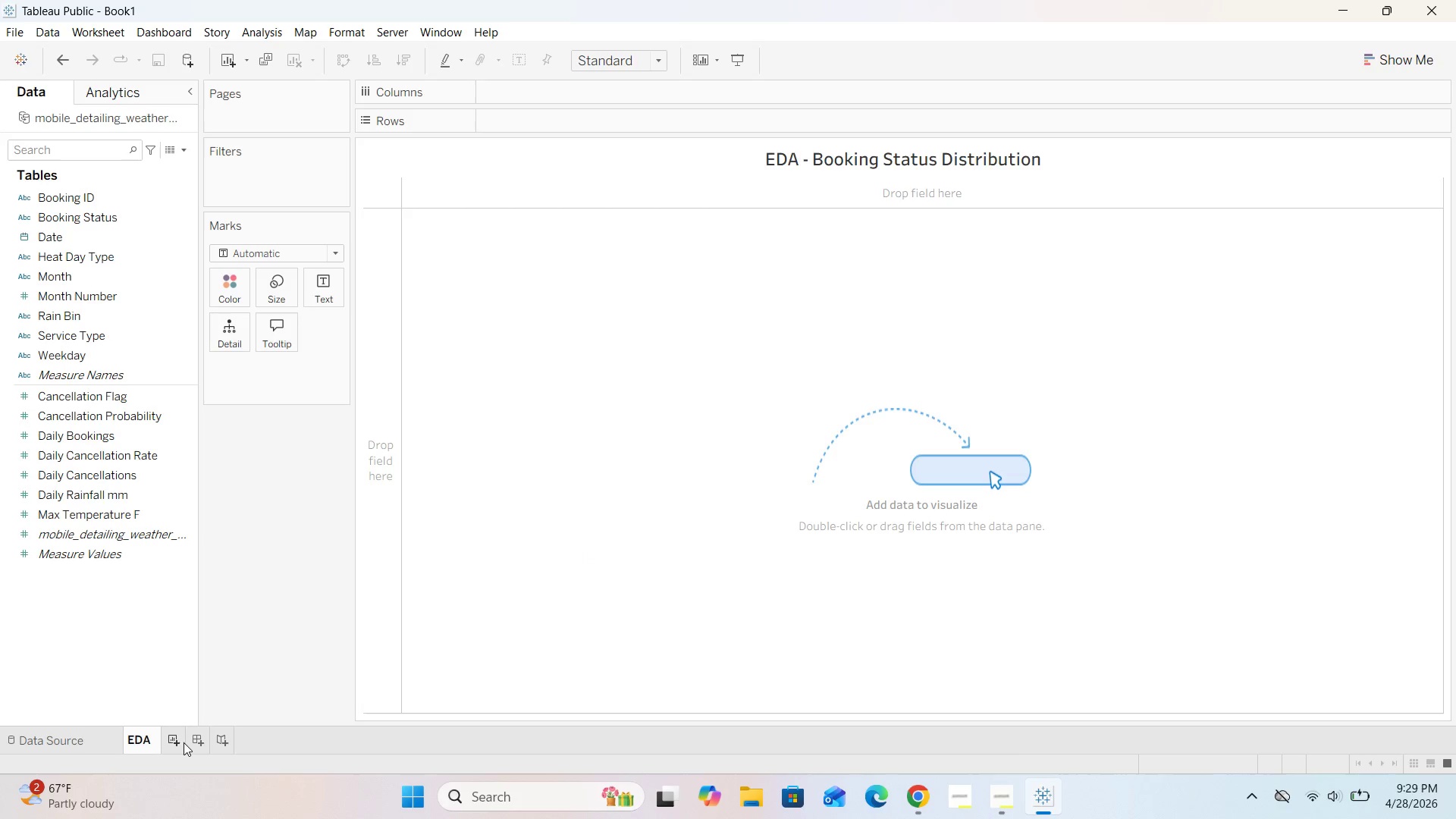 
type(- Booking Status Distribution)
 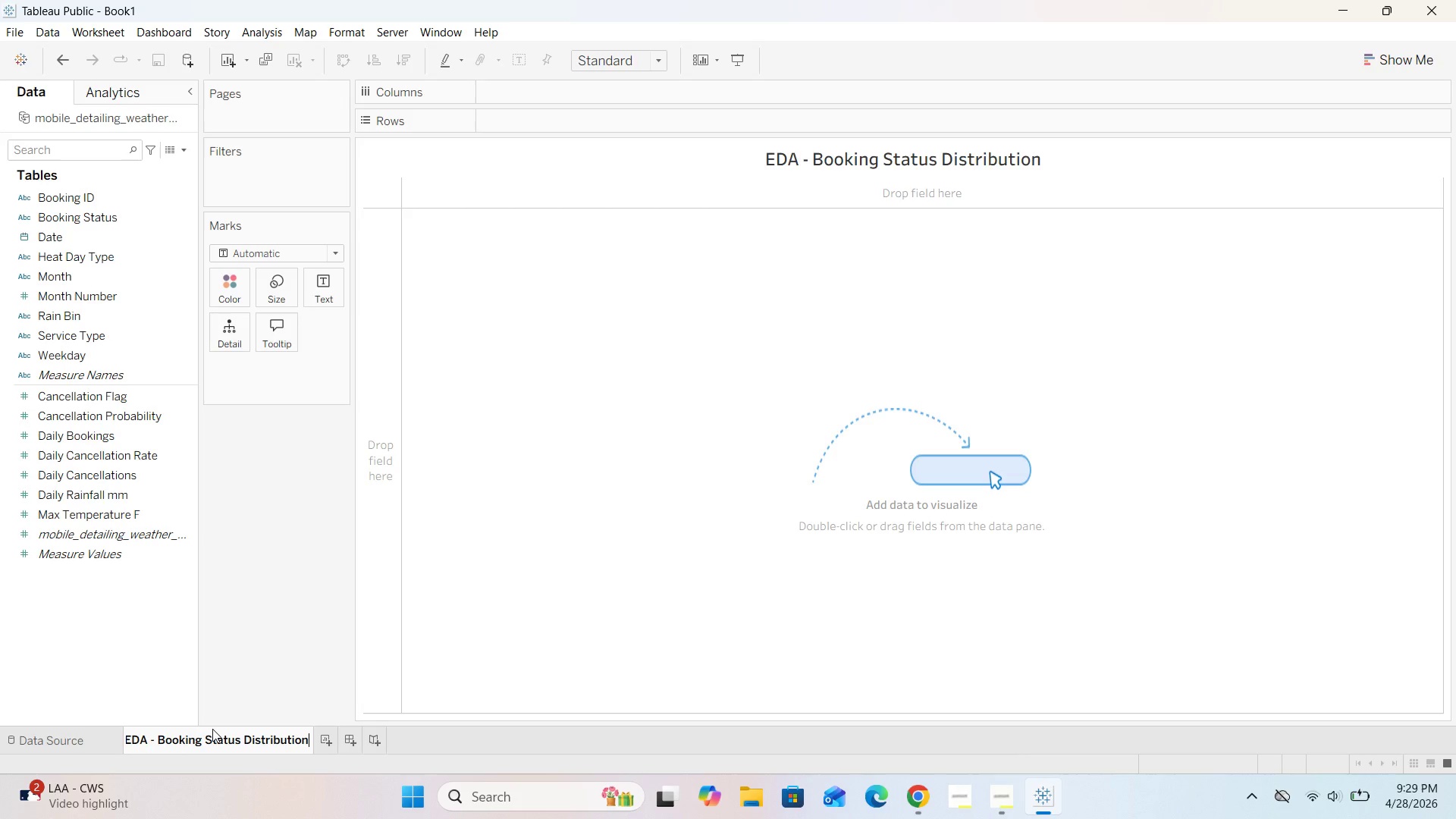 
left_click([235, 691])
 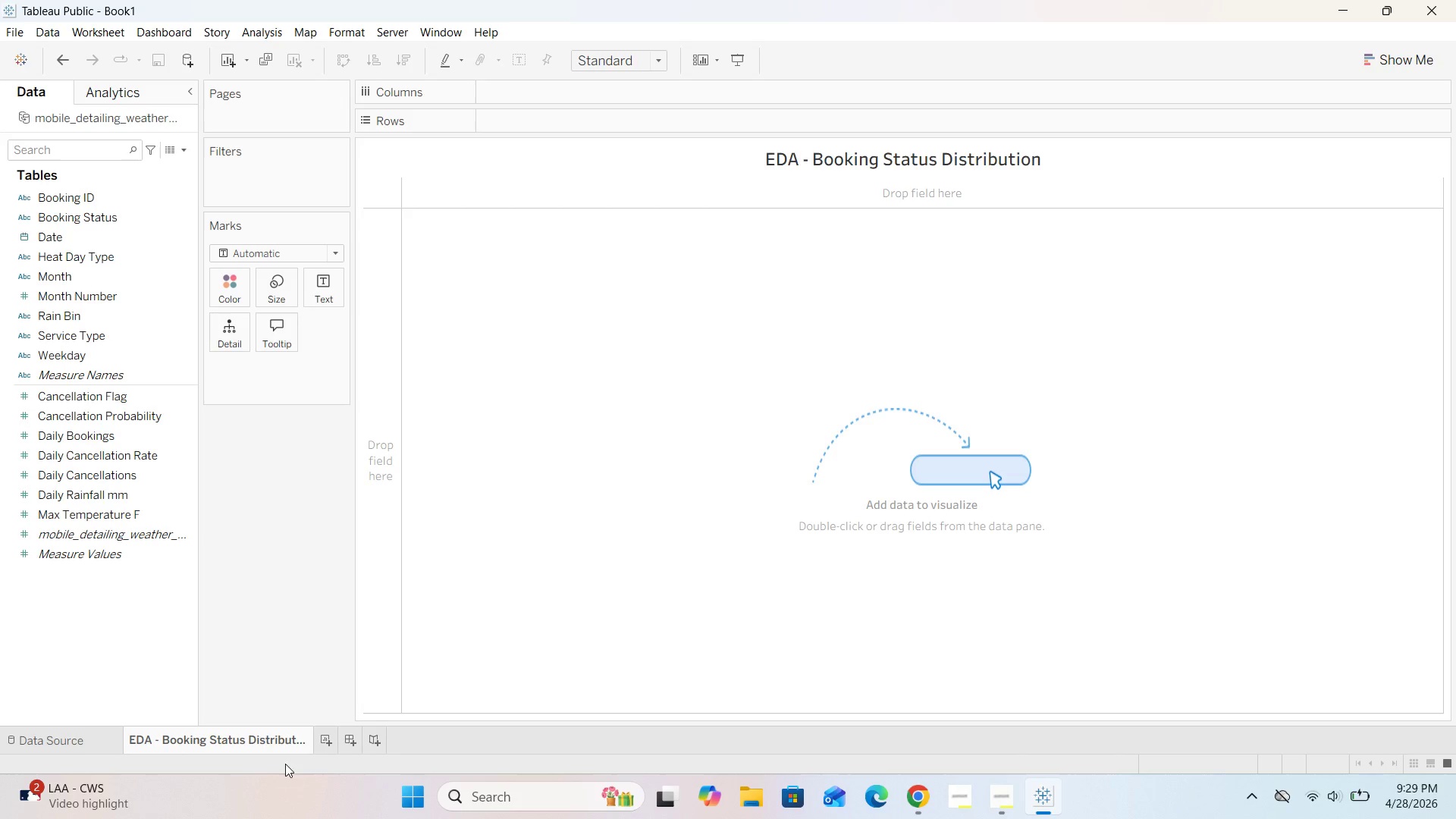 
double_click([287, 740])
 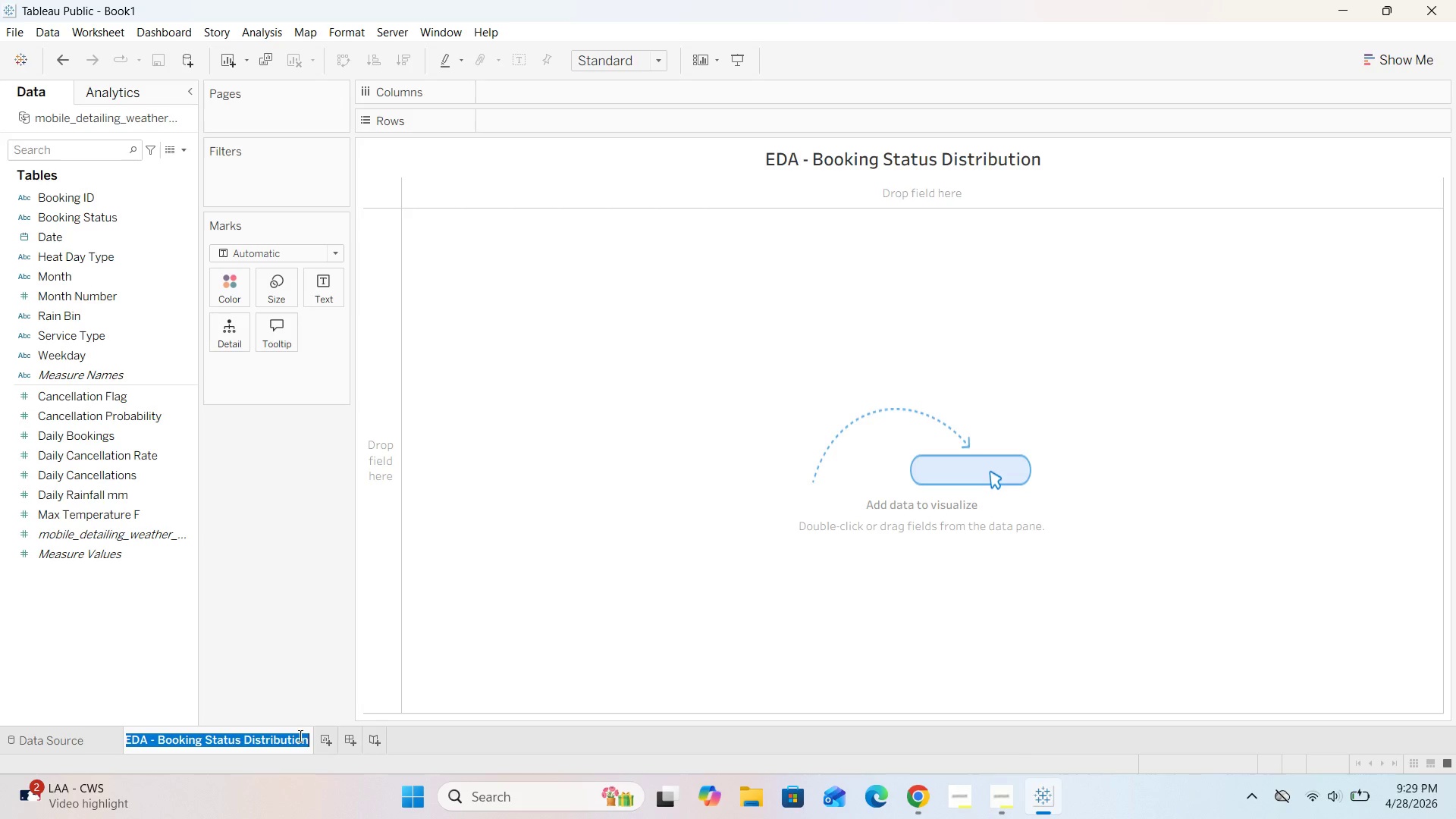 
left_click([309, 743])
 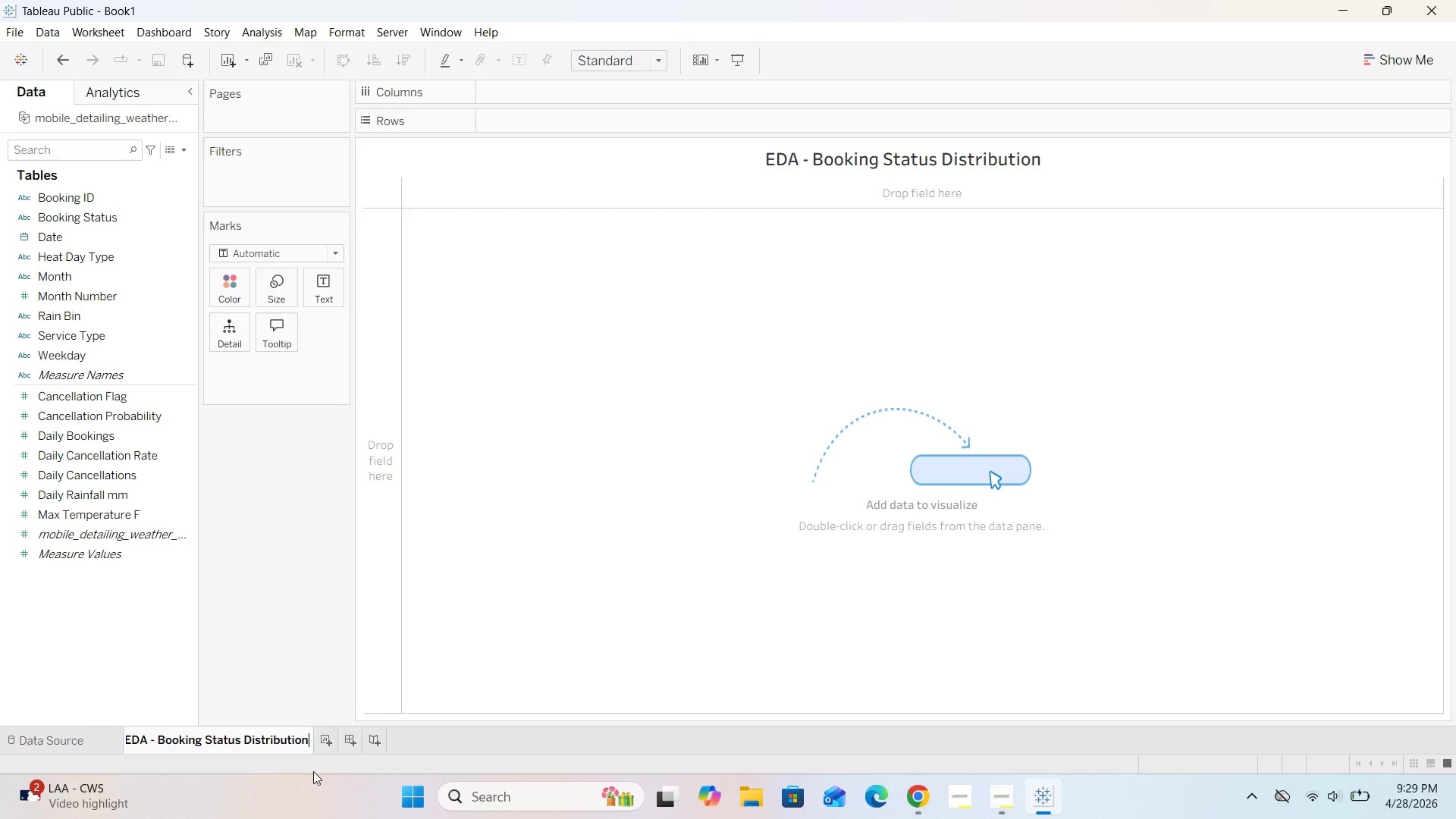 
left_click([267, 642])
 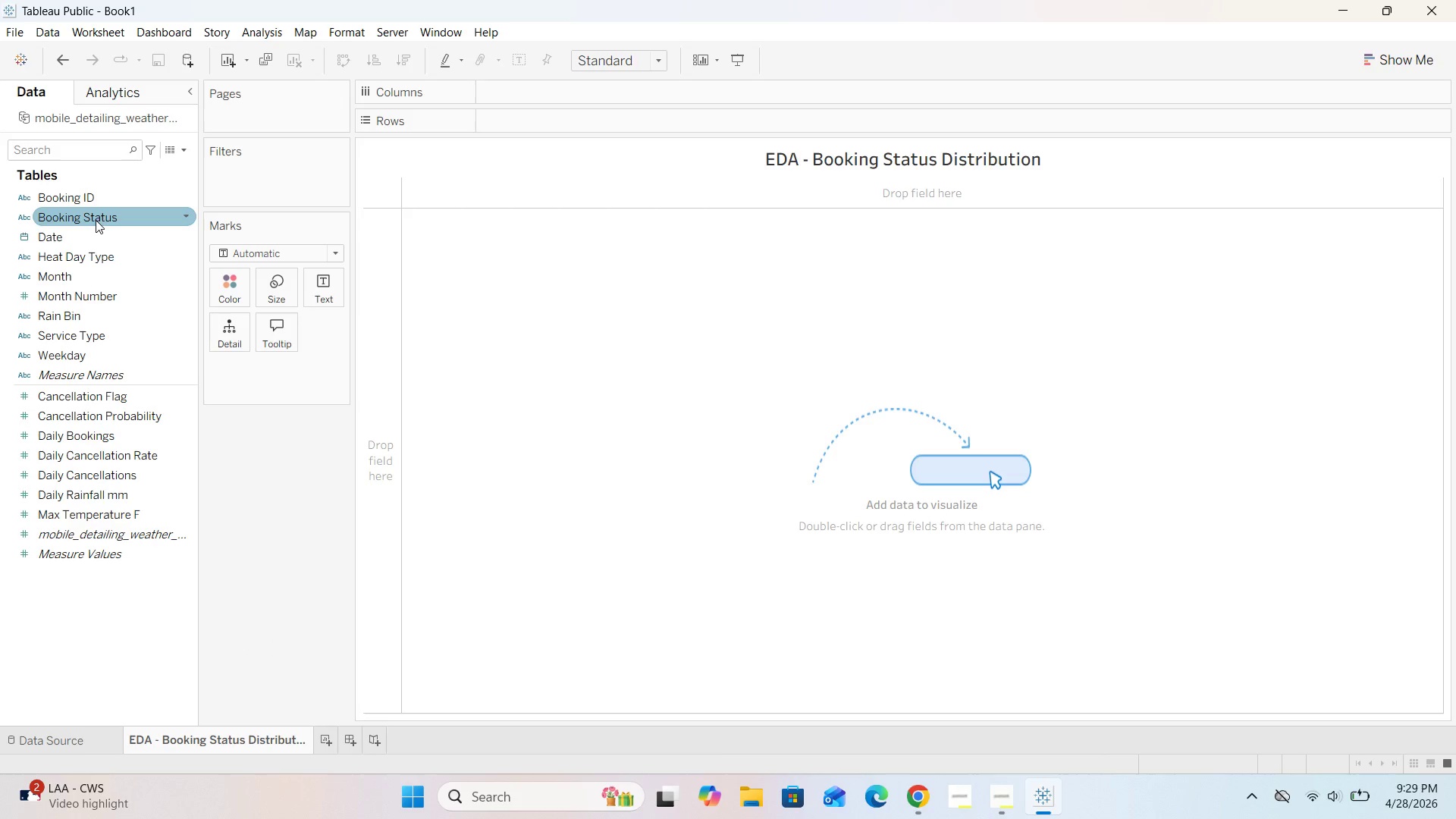 
left_click_drag(start_coordinate=[96, 220], to_coordinate=[547, 122])
 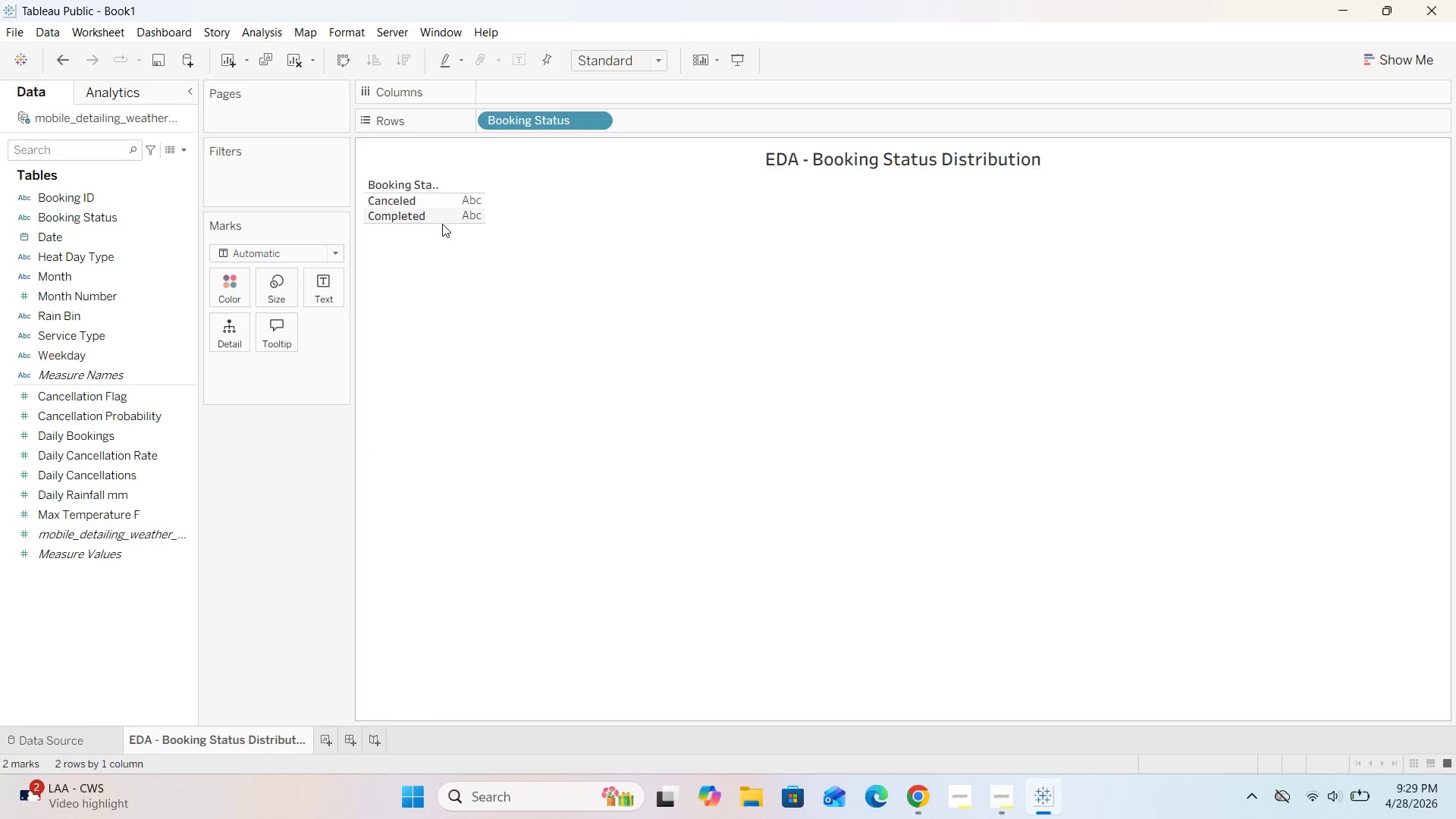 
left_click_drag(start_coordinate=[442, 222], to_coordinate=[461, 372])
 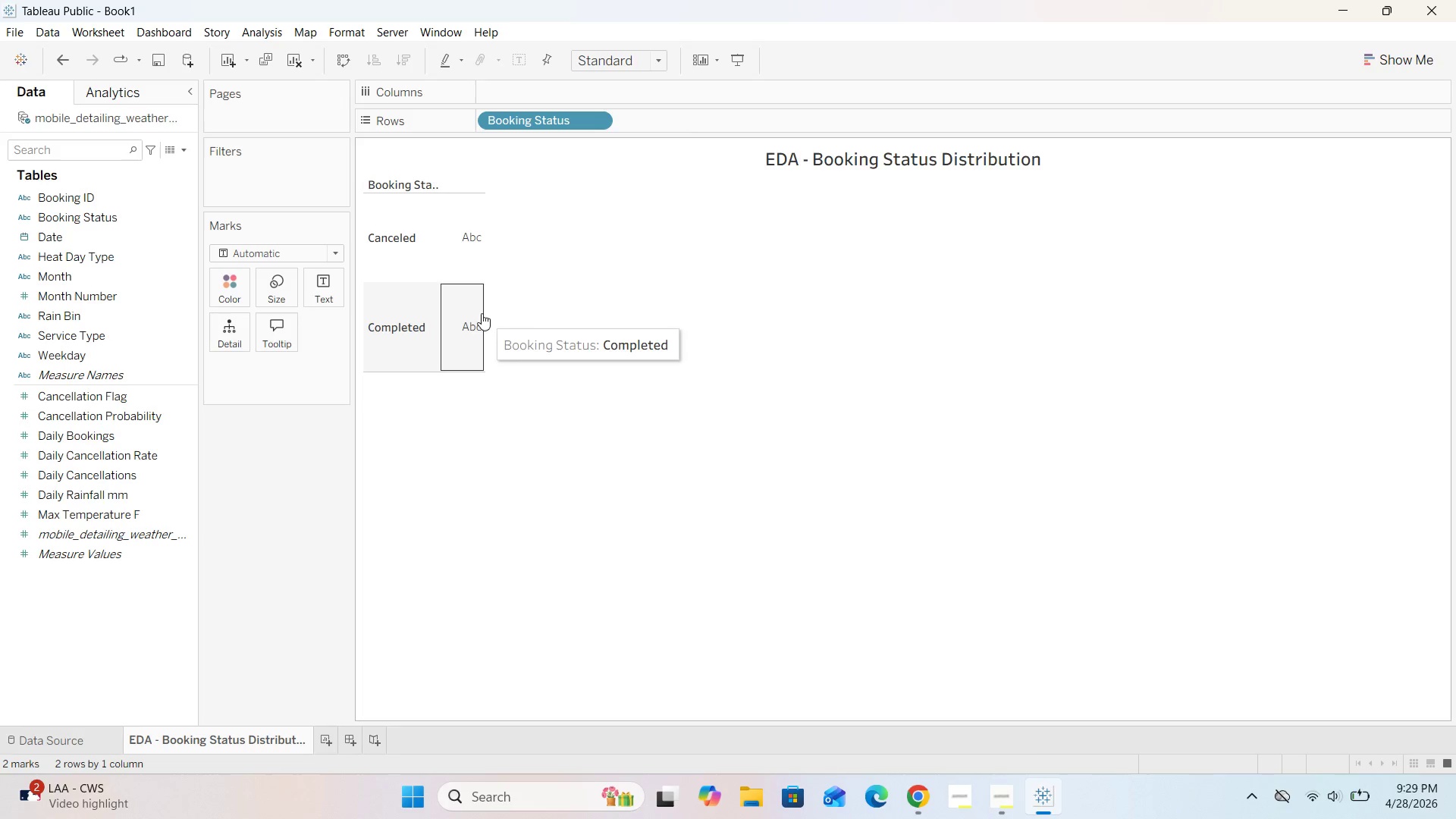 
left_click_drag(start_coordinate=[484, 312], to_coordinate=[604, 312])
 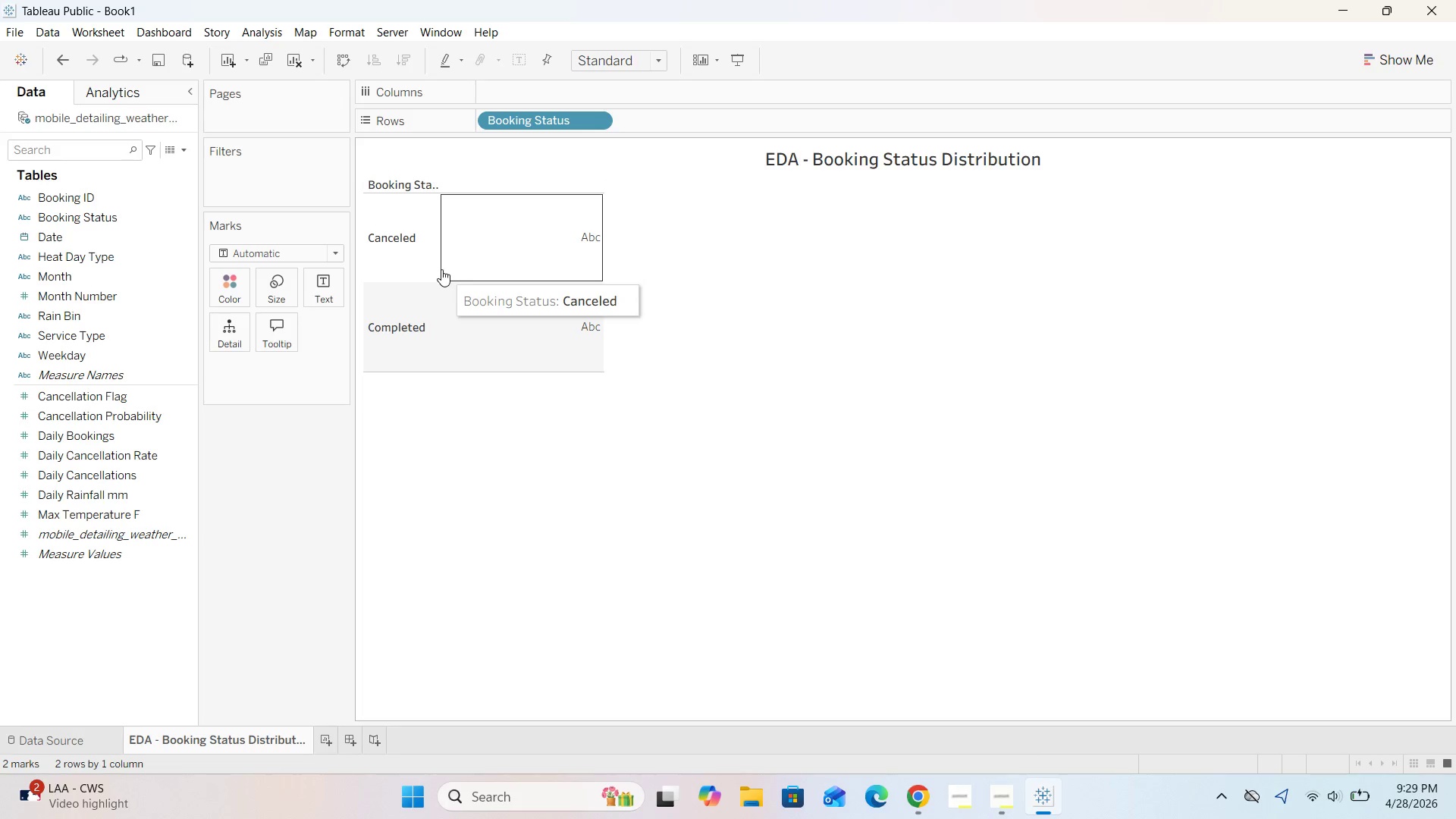 
left_click_drag(start_coordinate=[439, 270], to_coordinate=[491, 287])
 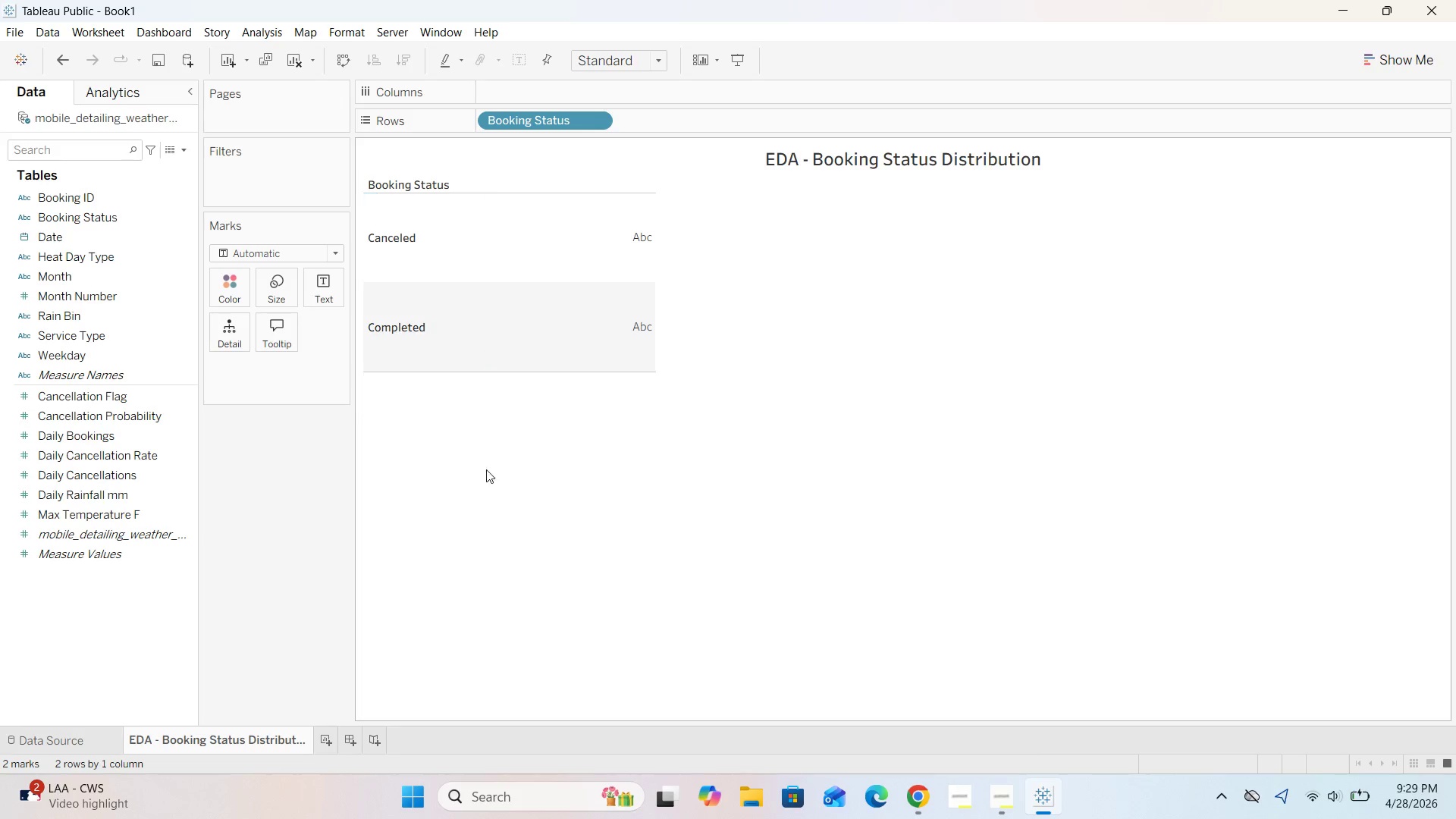 
left_click([486, 490])
 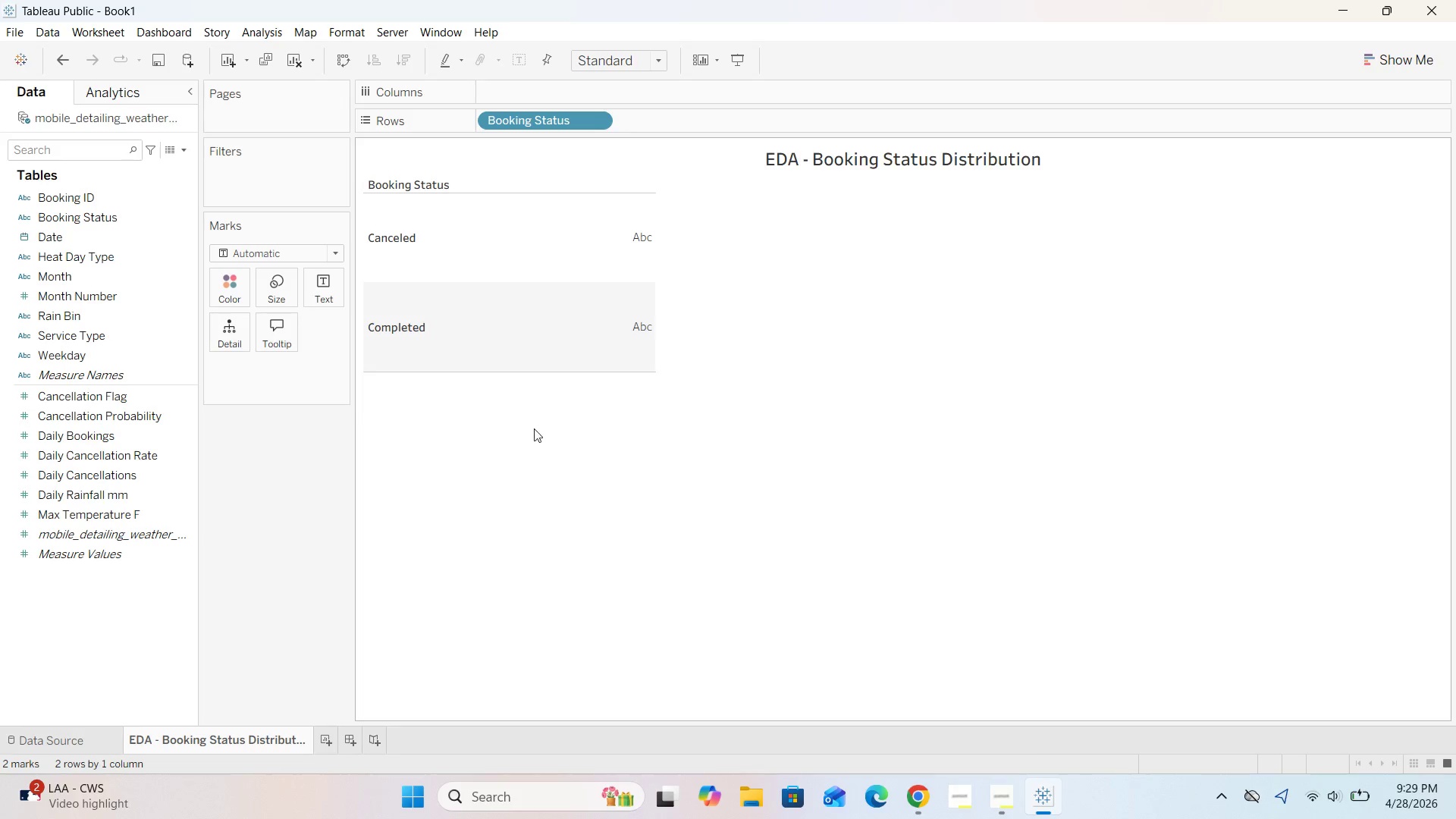 
left_click([536, 535])
 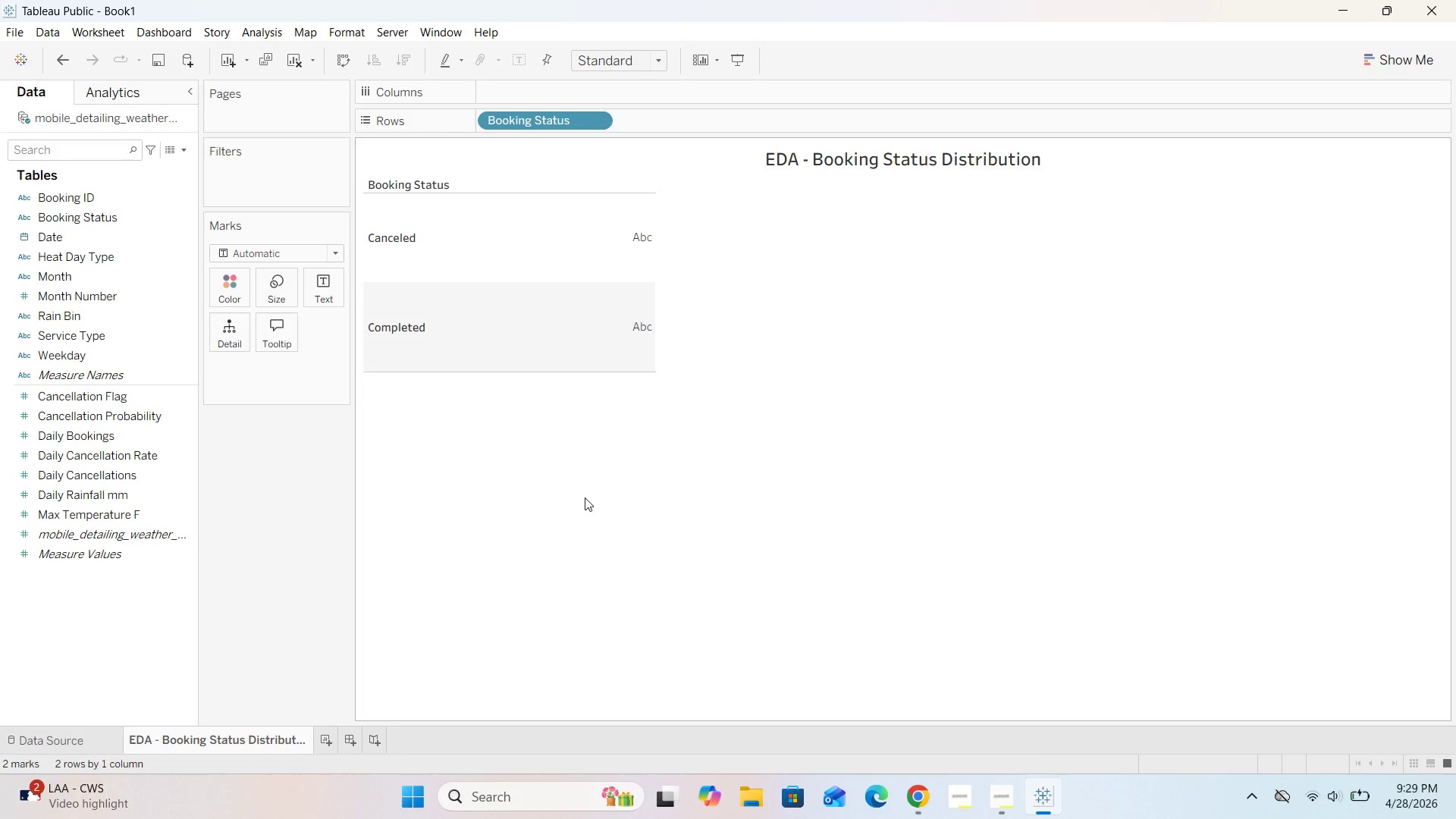 
wait(18.09)
 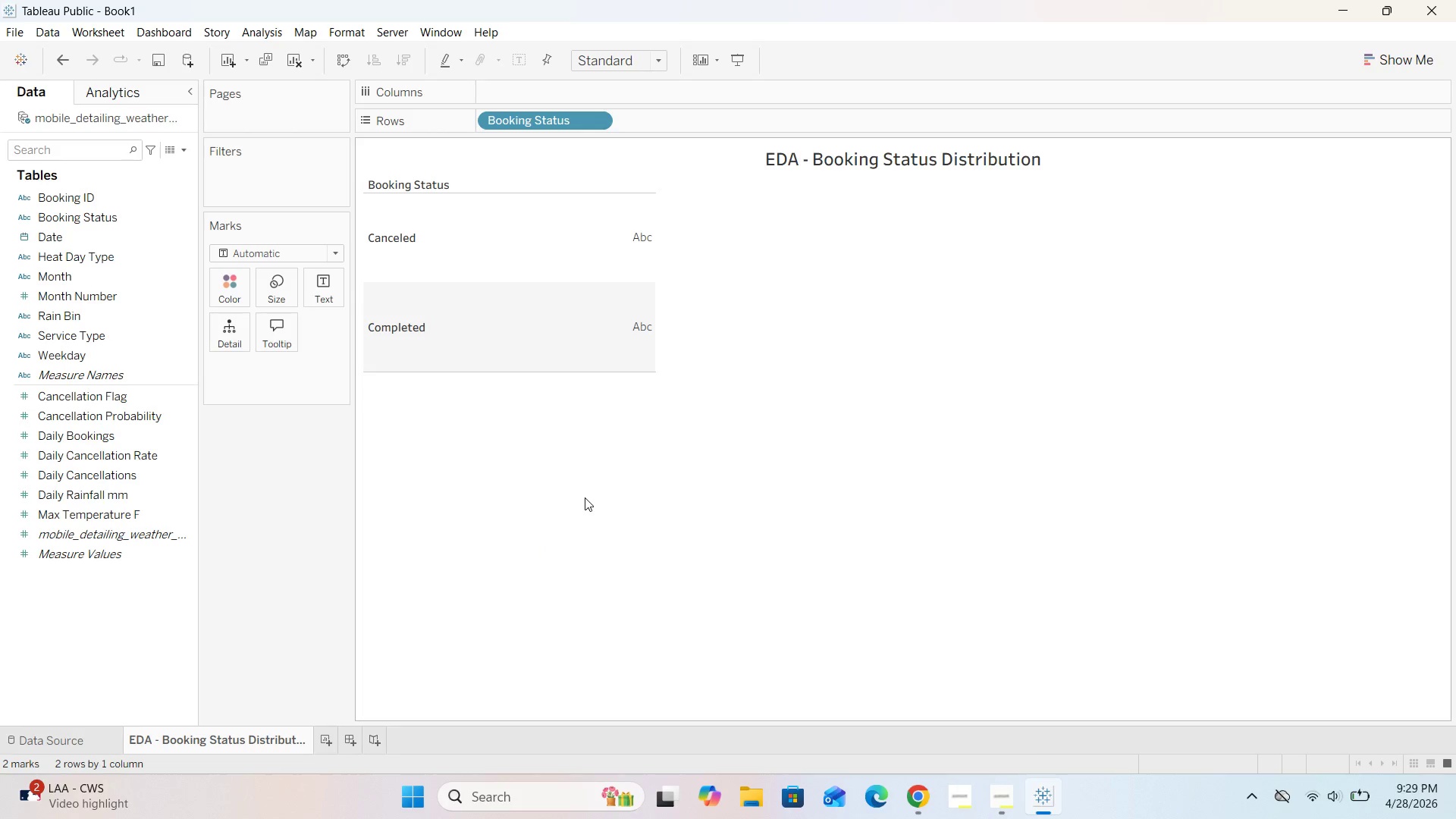 
mouse_move([519, 353])
 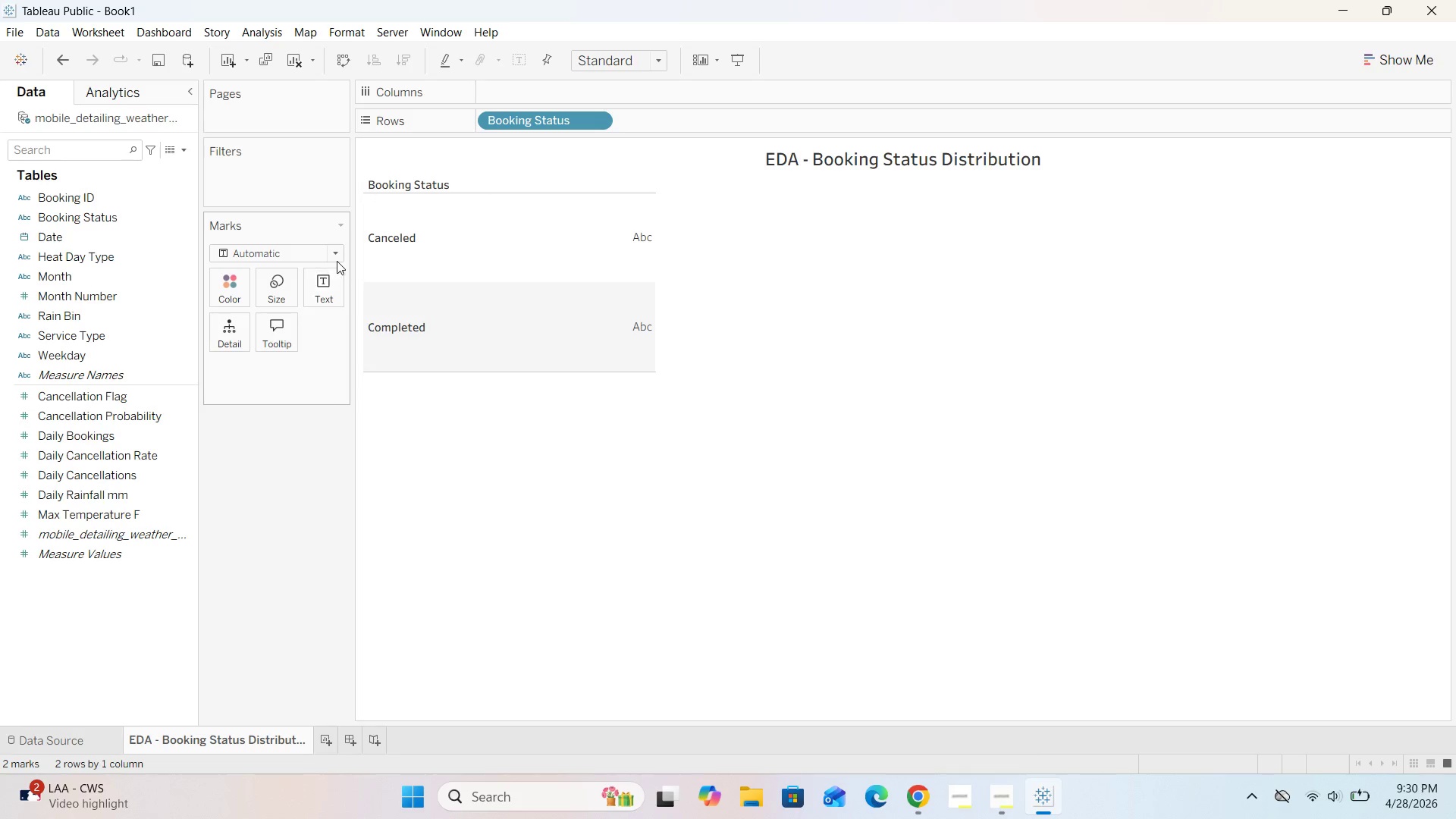 
left_click([337, 255])
 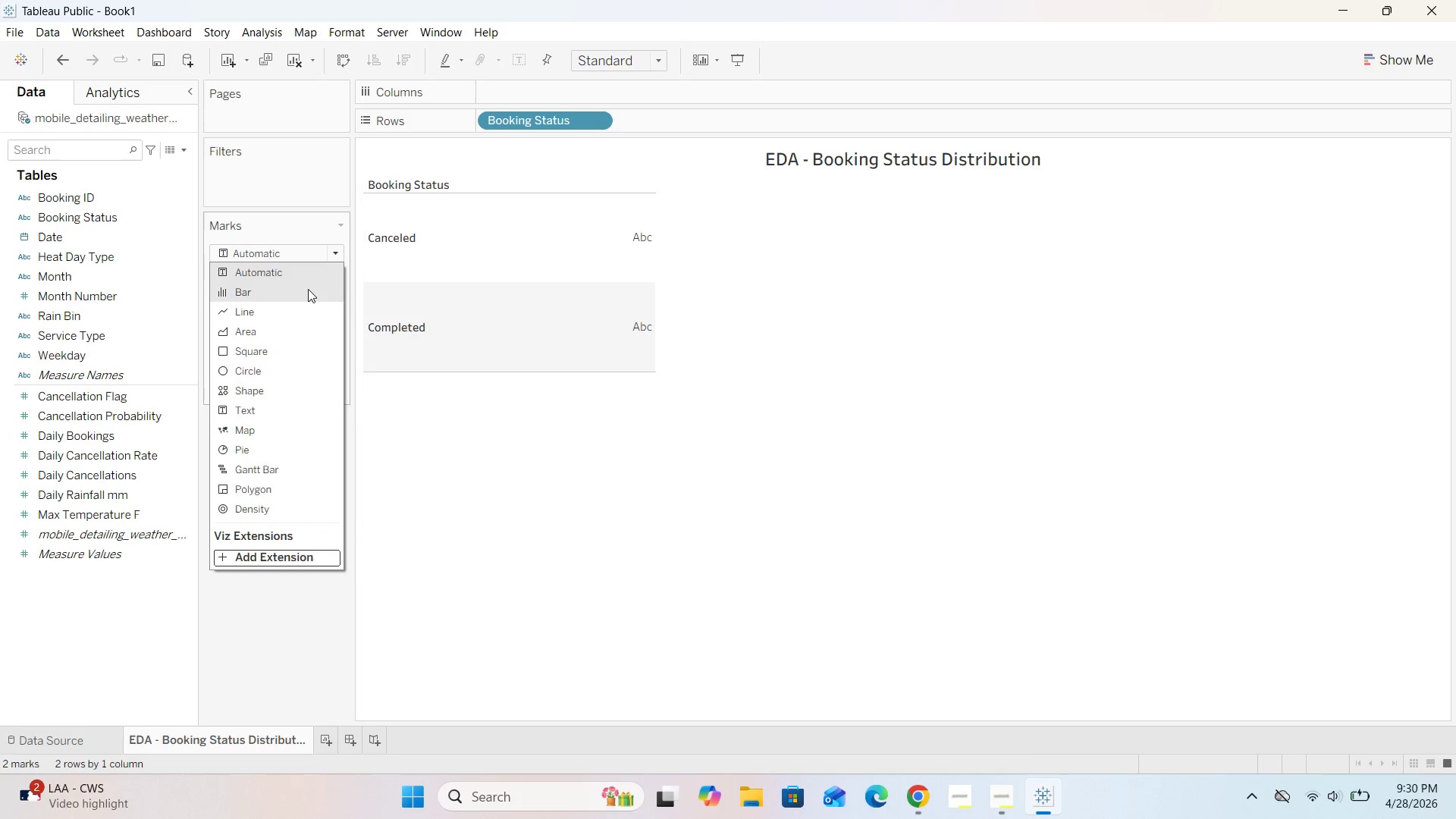 
left_click([303, 290])
 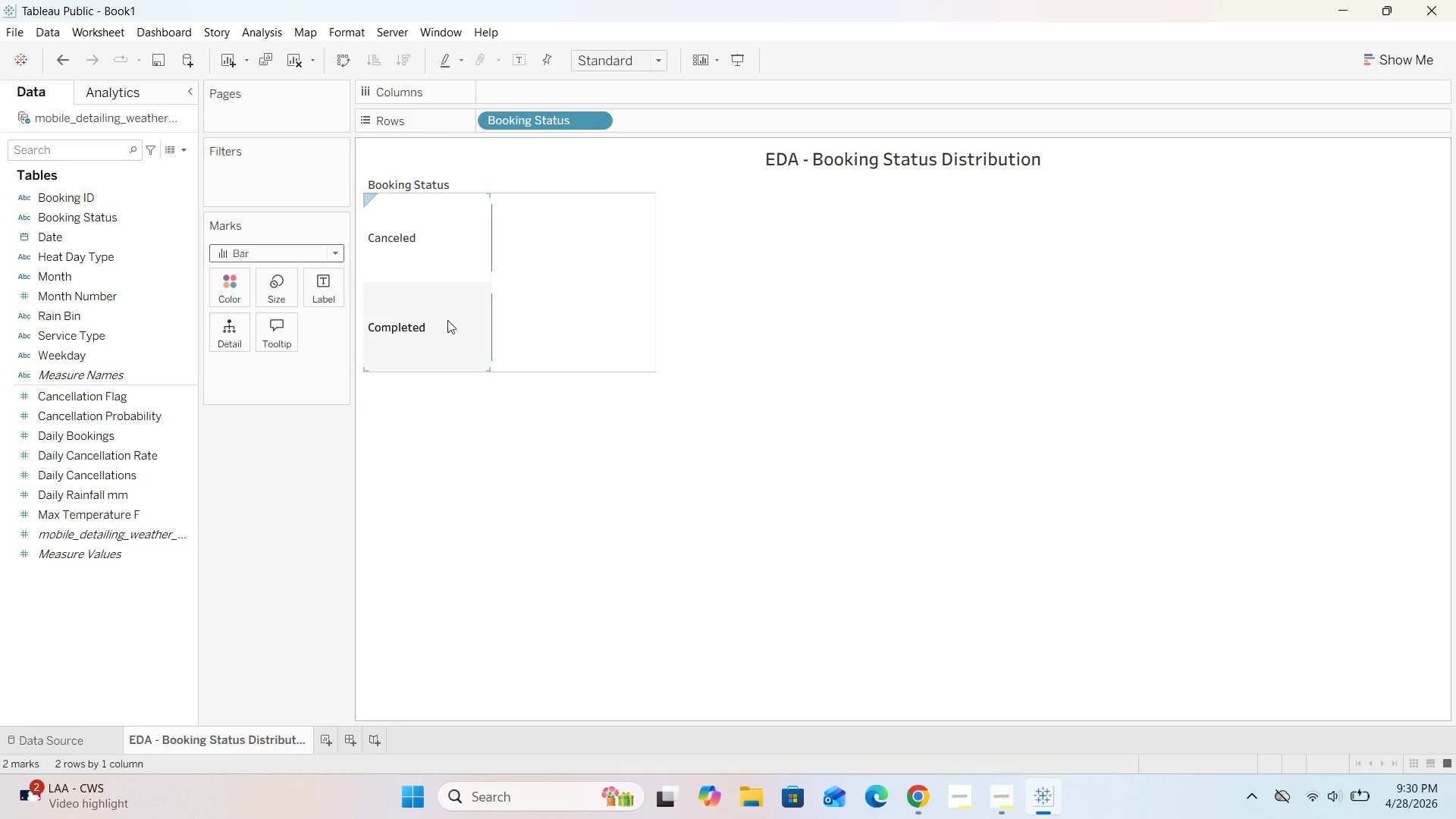 
wait(8.14)
 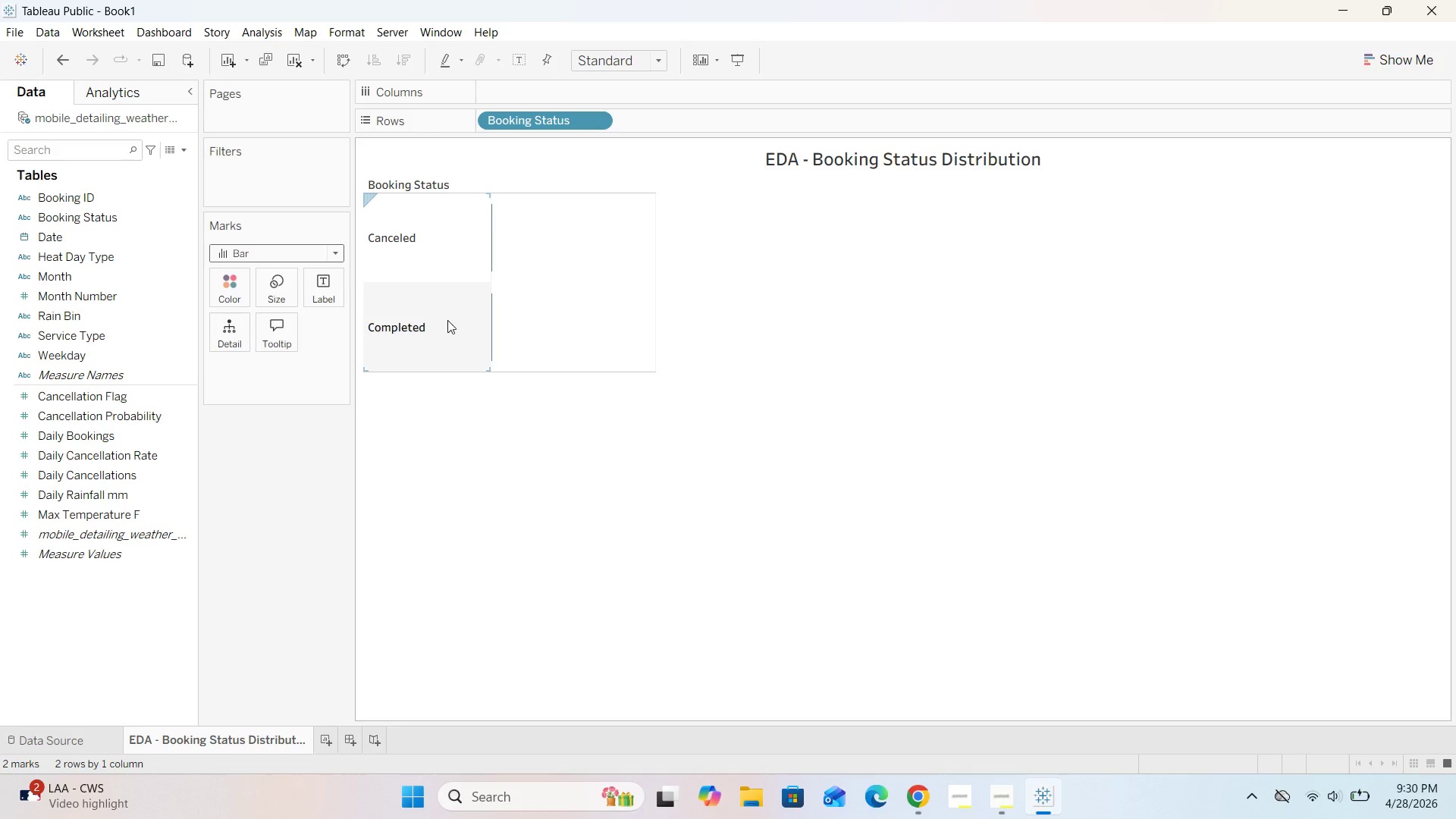 
left_click_drag(start_coordinate=[59, 202], to_coordinate=[510, 96])
 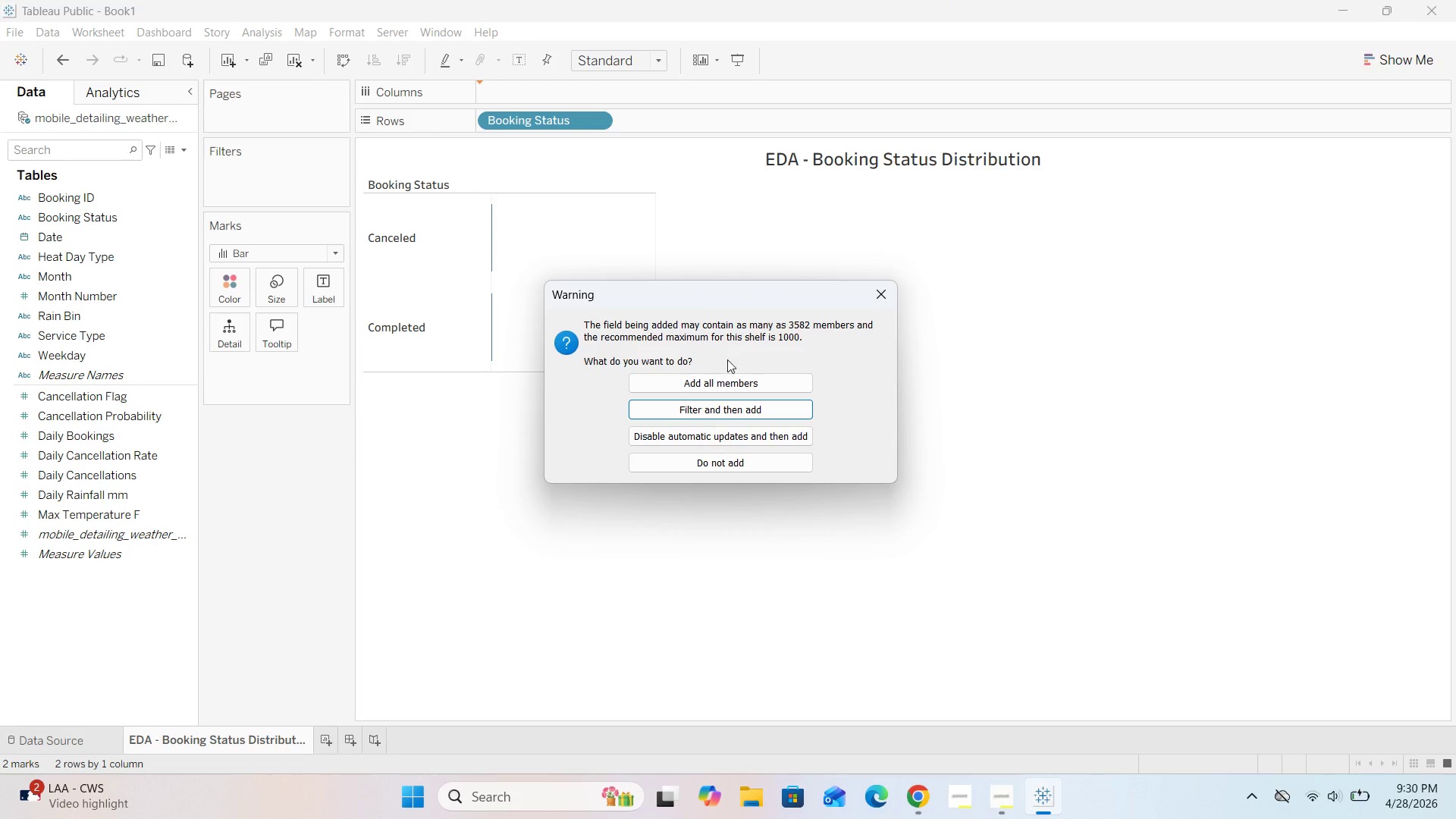 
left_click([724, 380])
 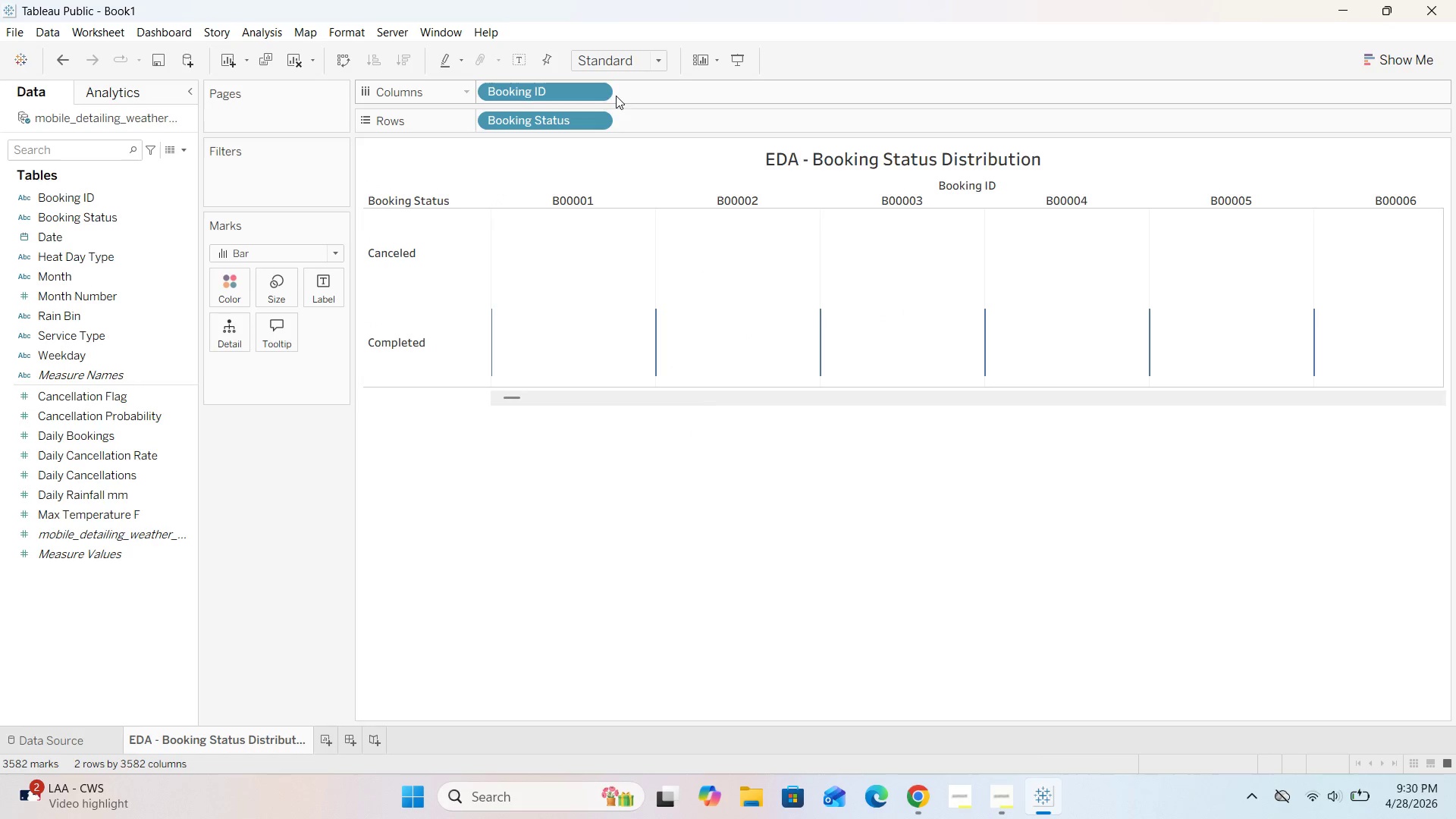 
left_click([595, 90])
 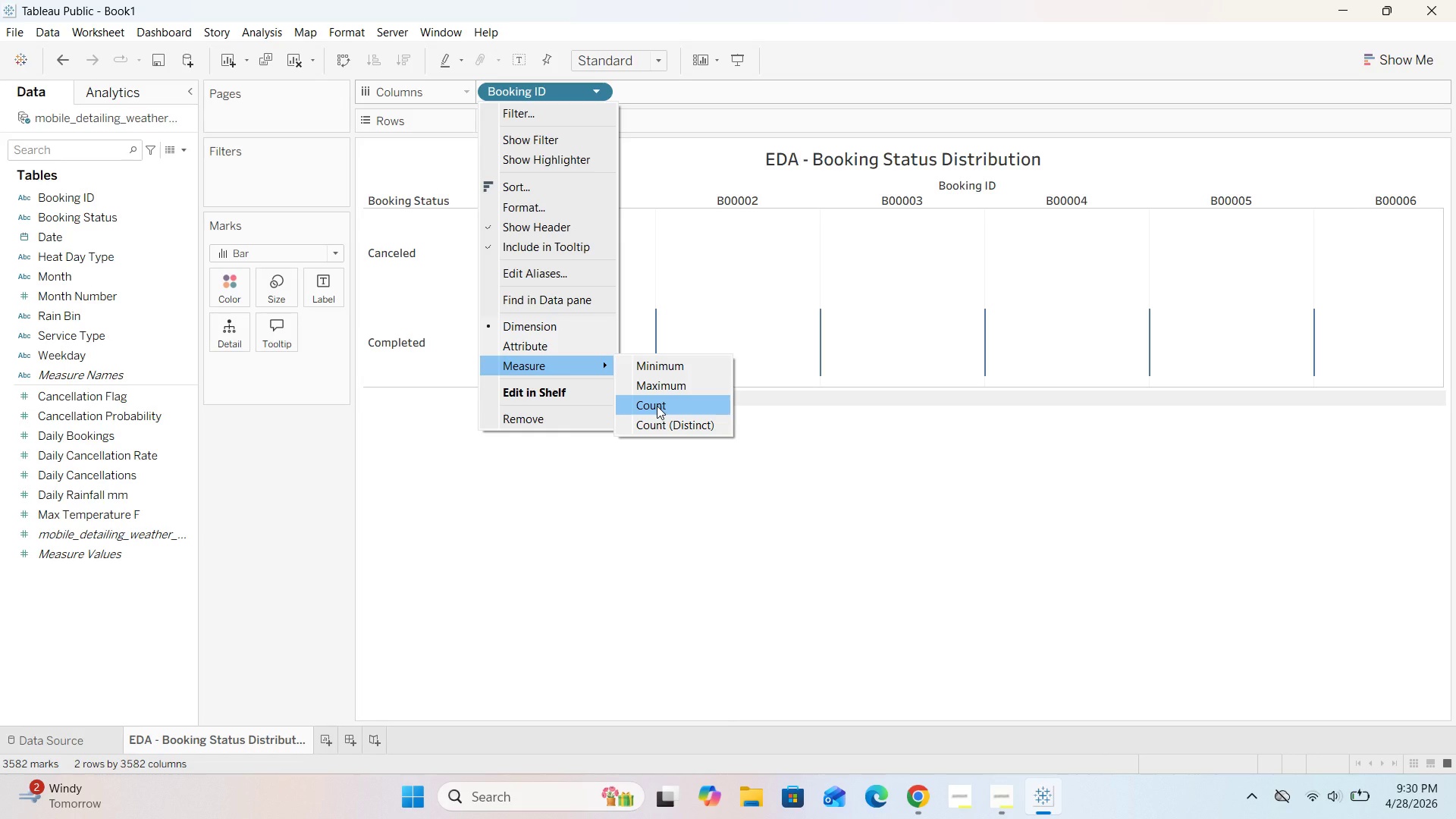 
wait(7.78)
 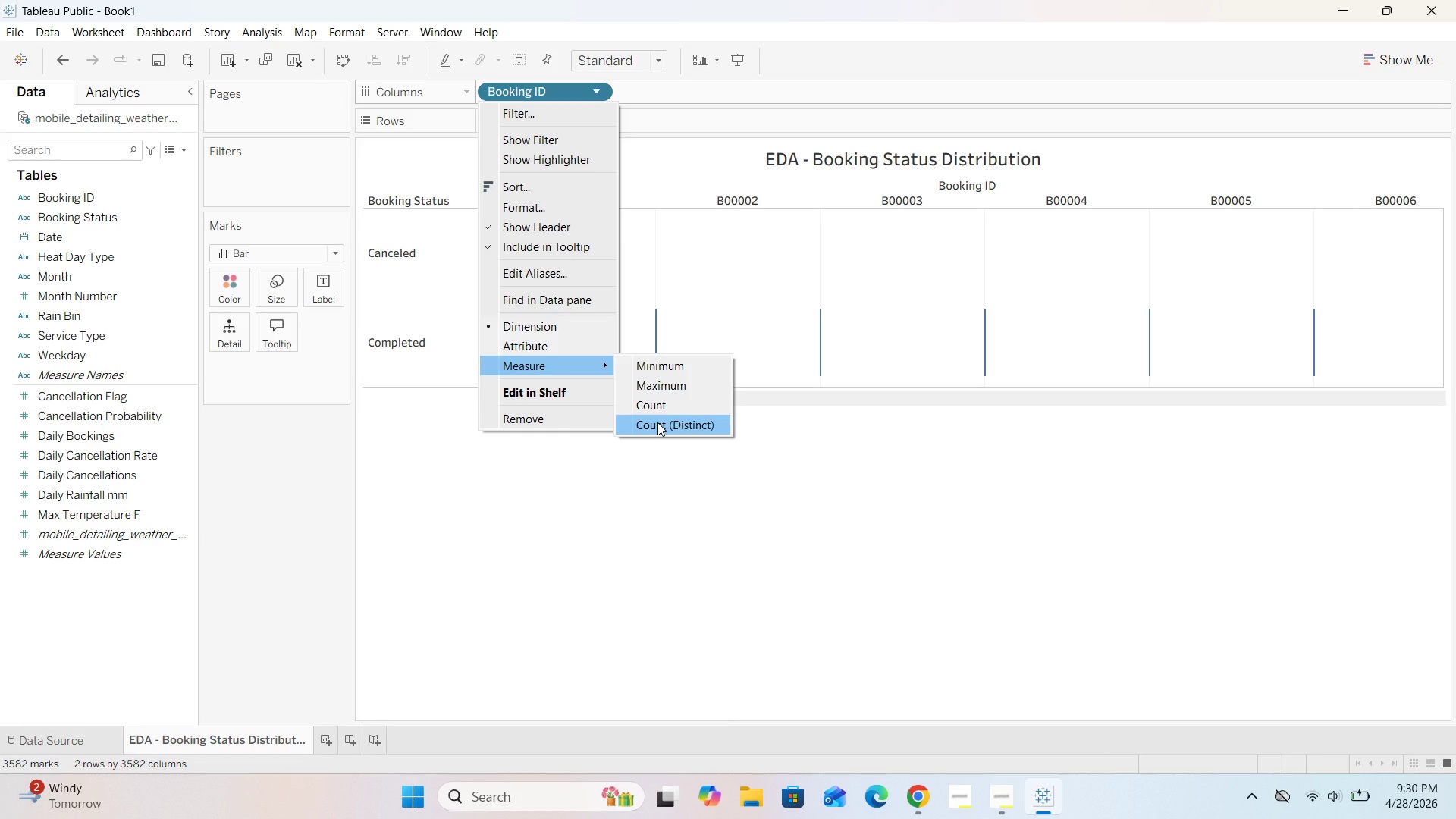 
left_click([657, 406])
 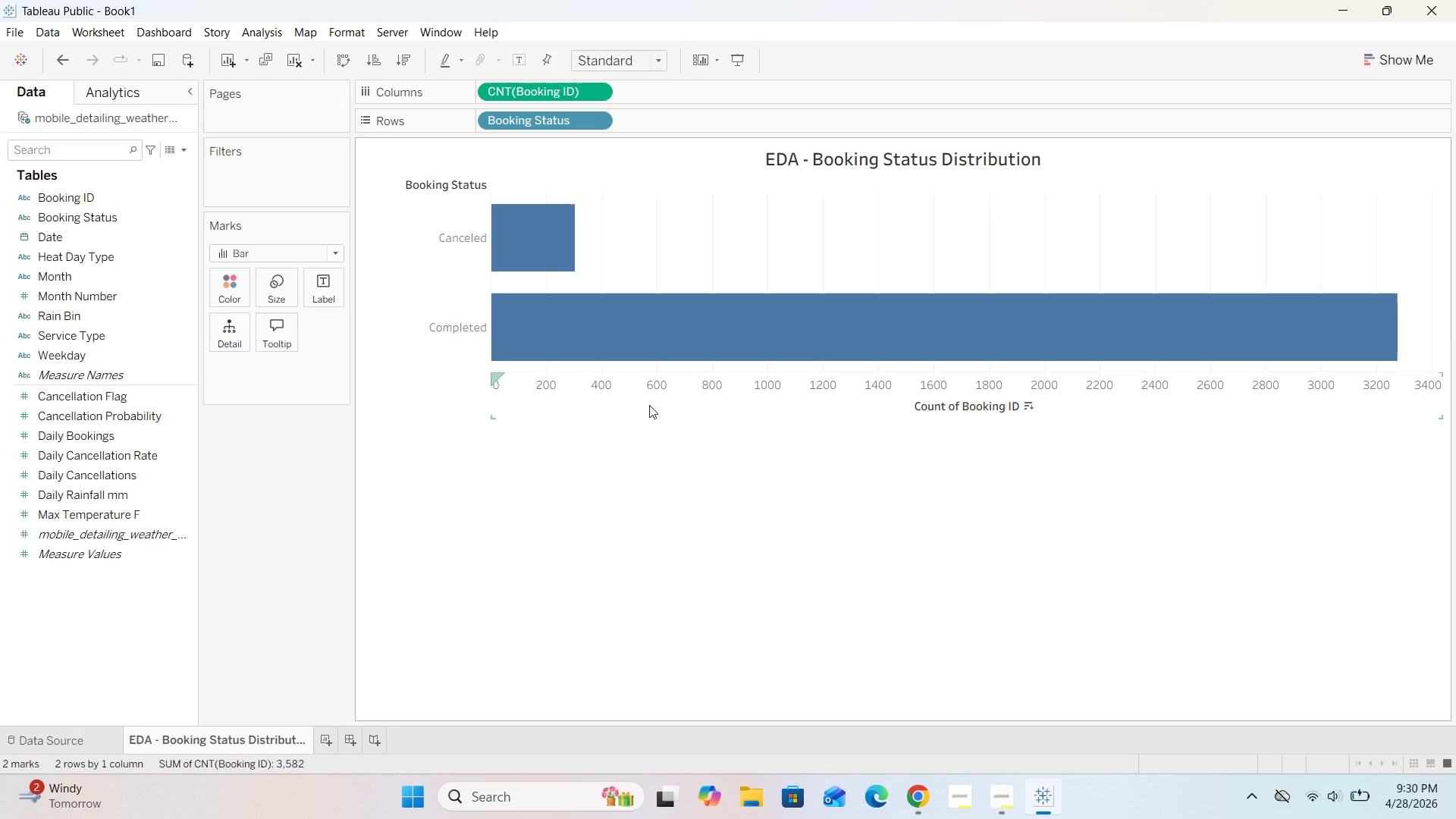 
wait(24.12)
 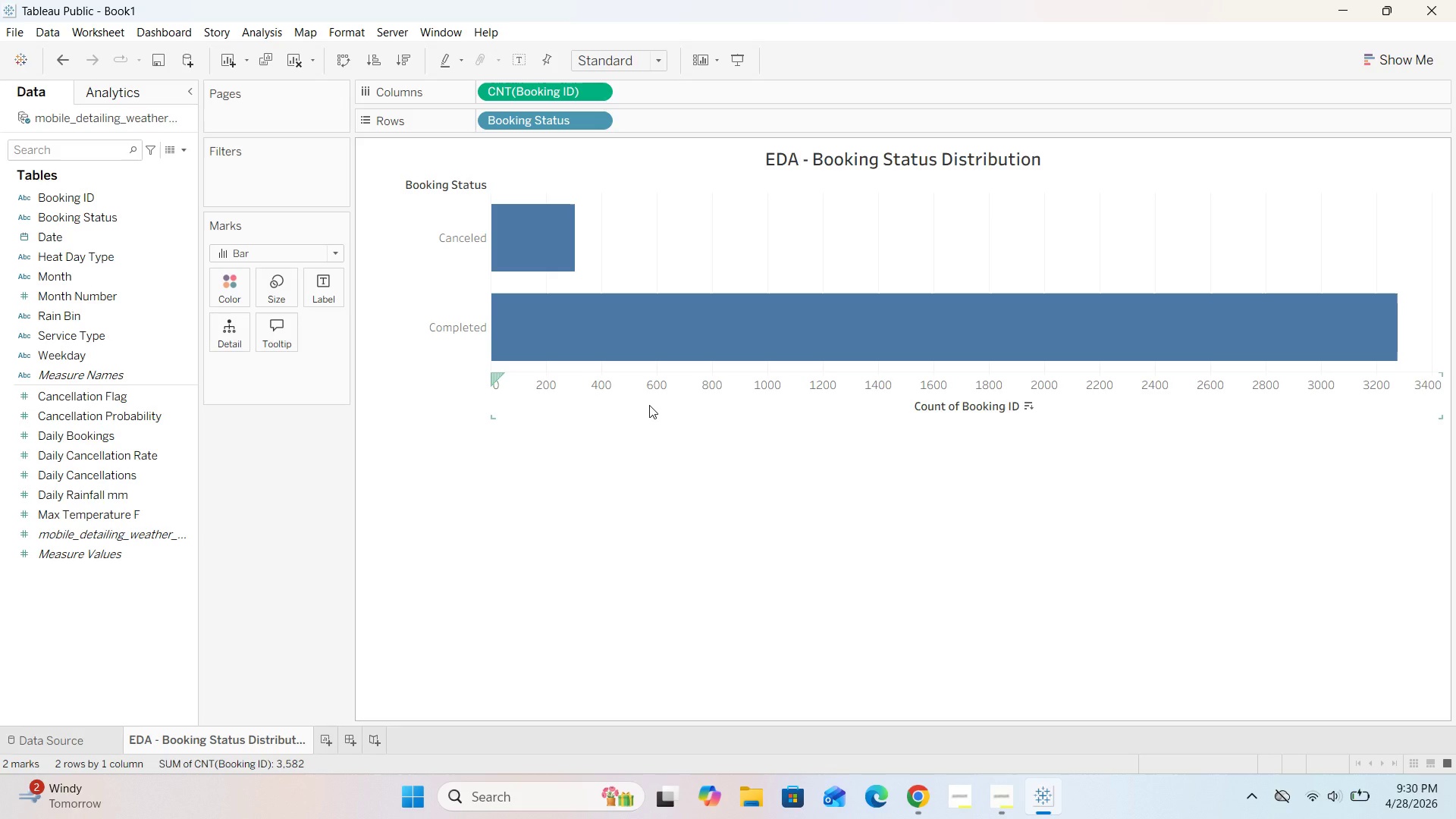 
left_click([605, 527])
 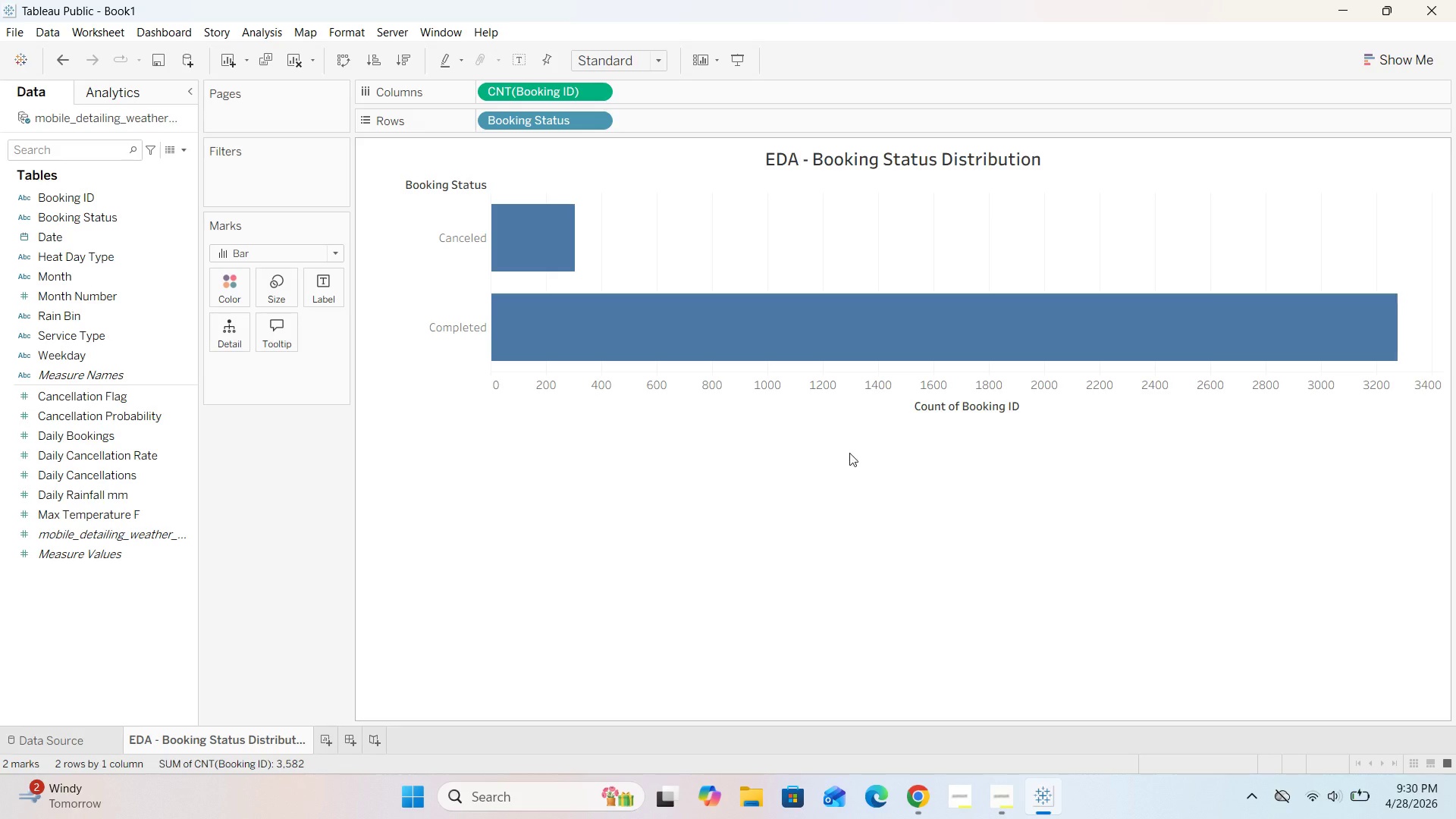 
mouse_move([797, 340])
 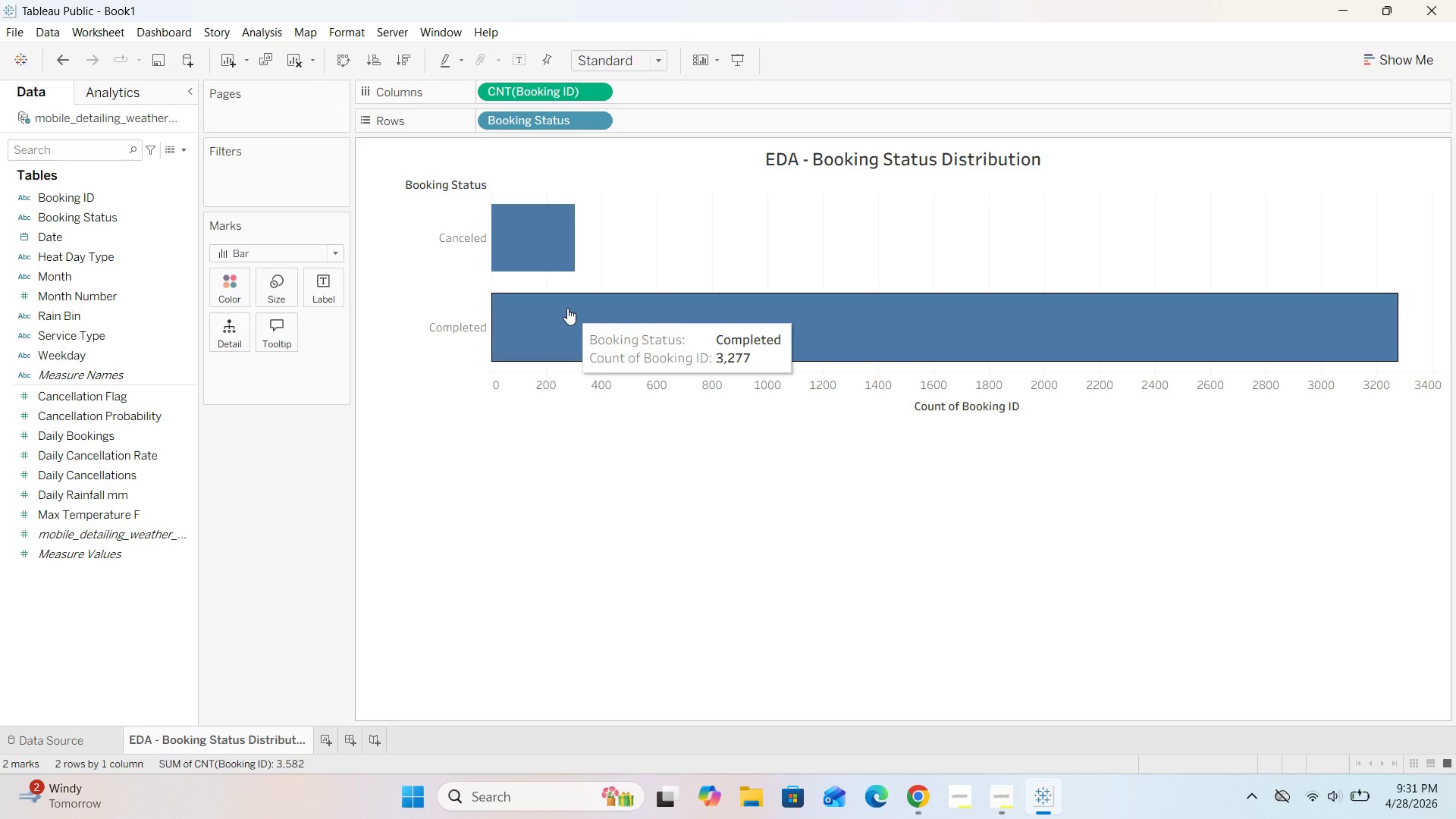 
wait(7.48)
 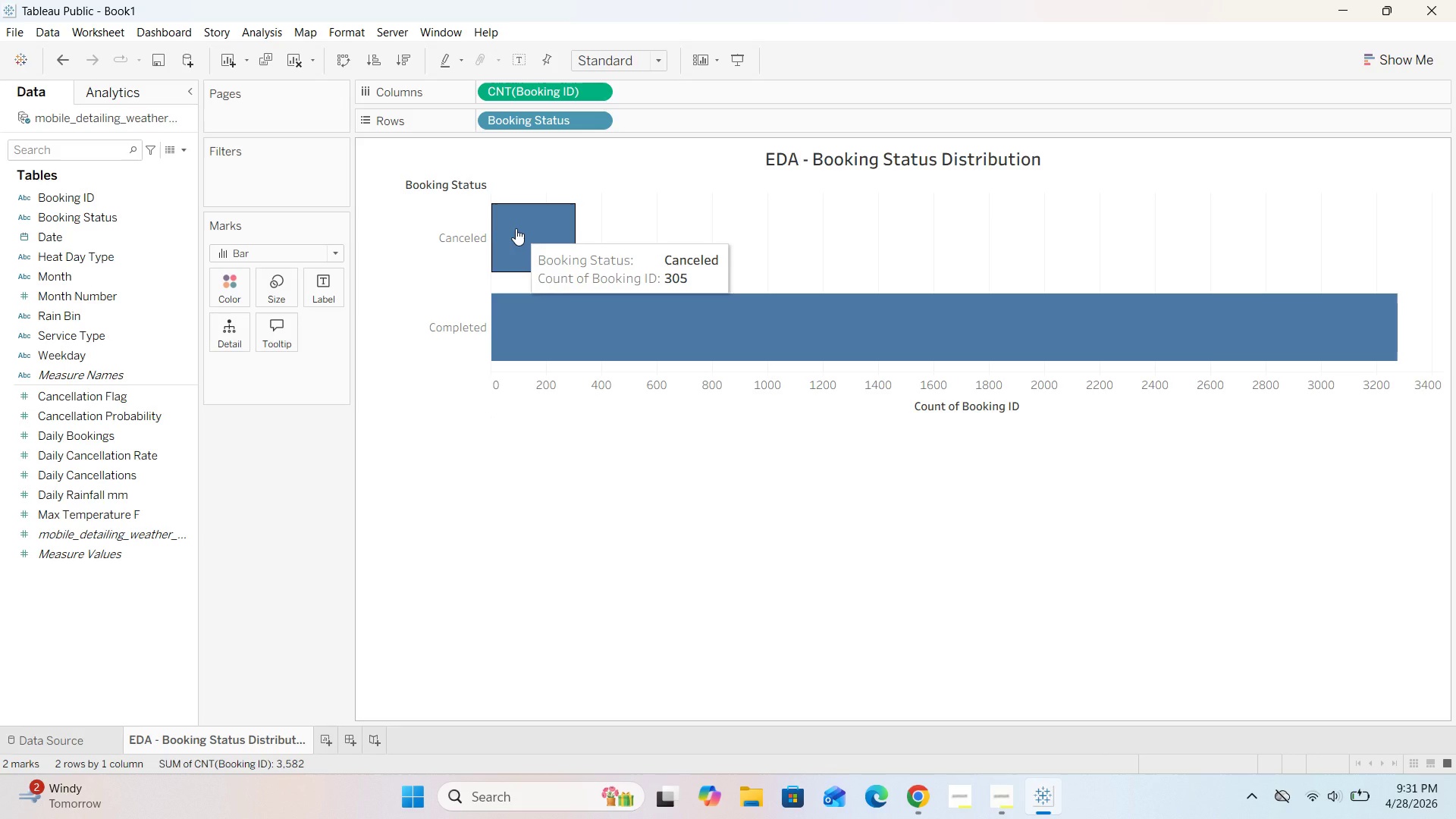 
left_click([599, 93])
 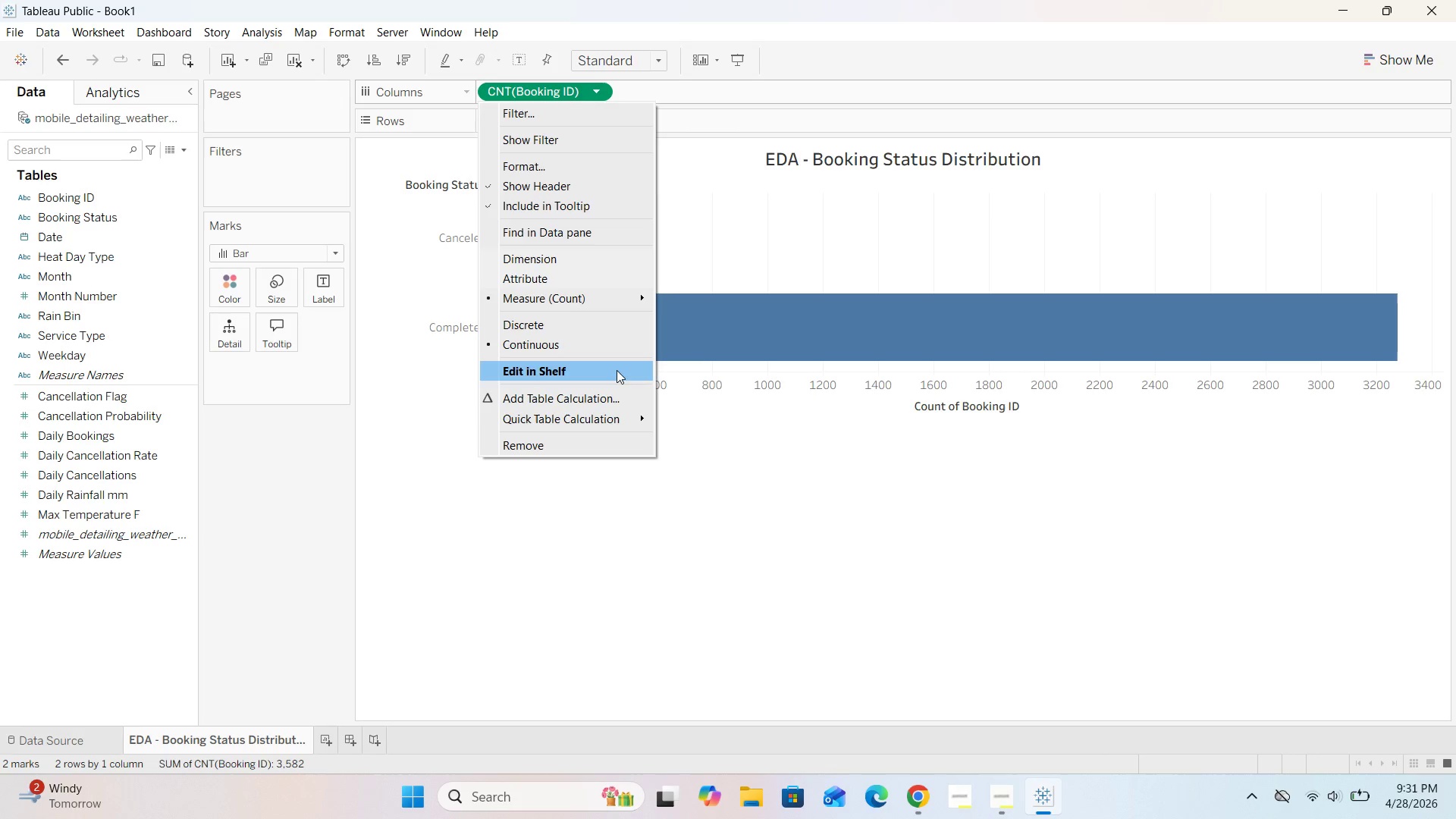 
mouse_move([639, 308])
 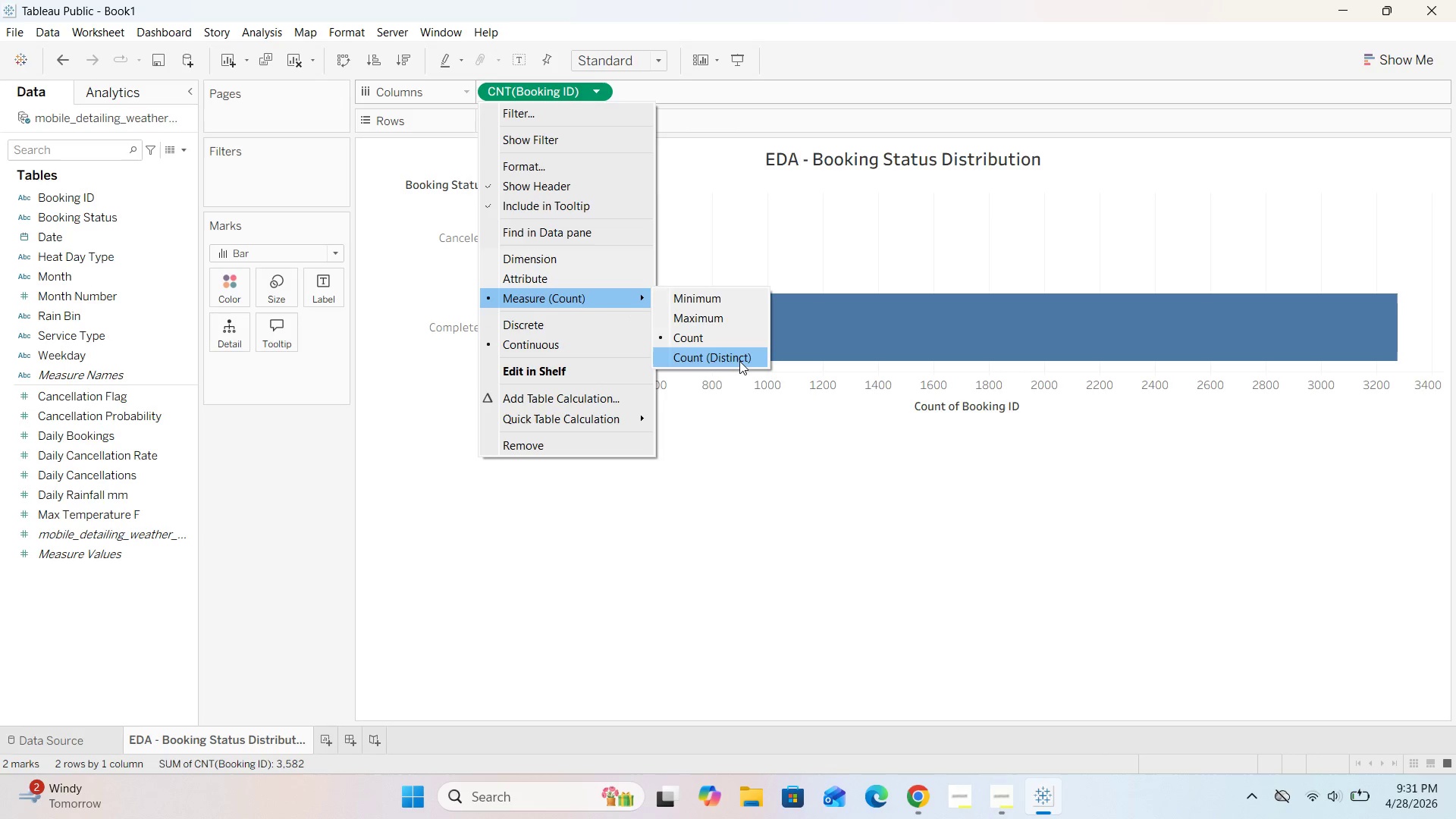 
left_click([738, 361])
 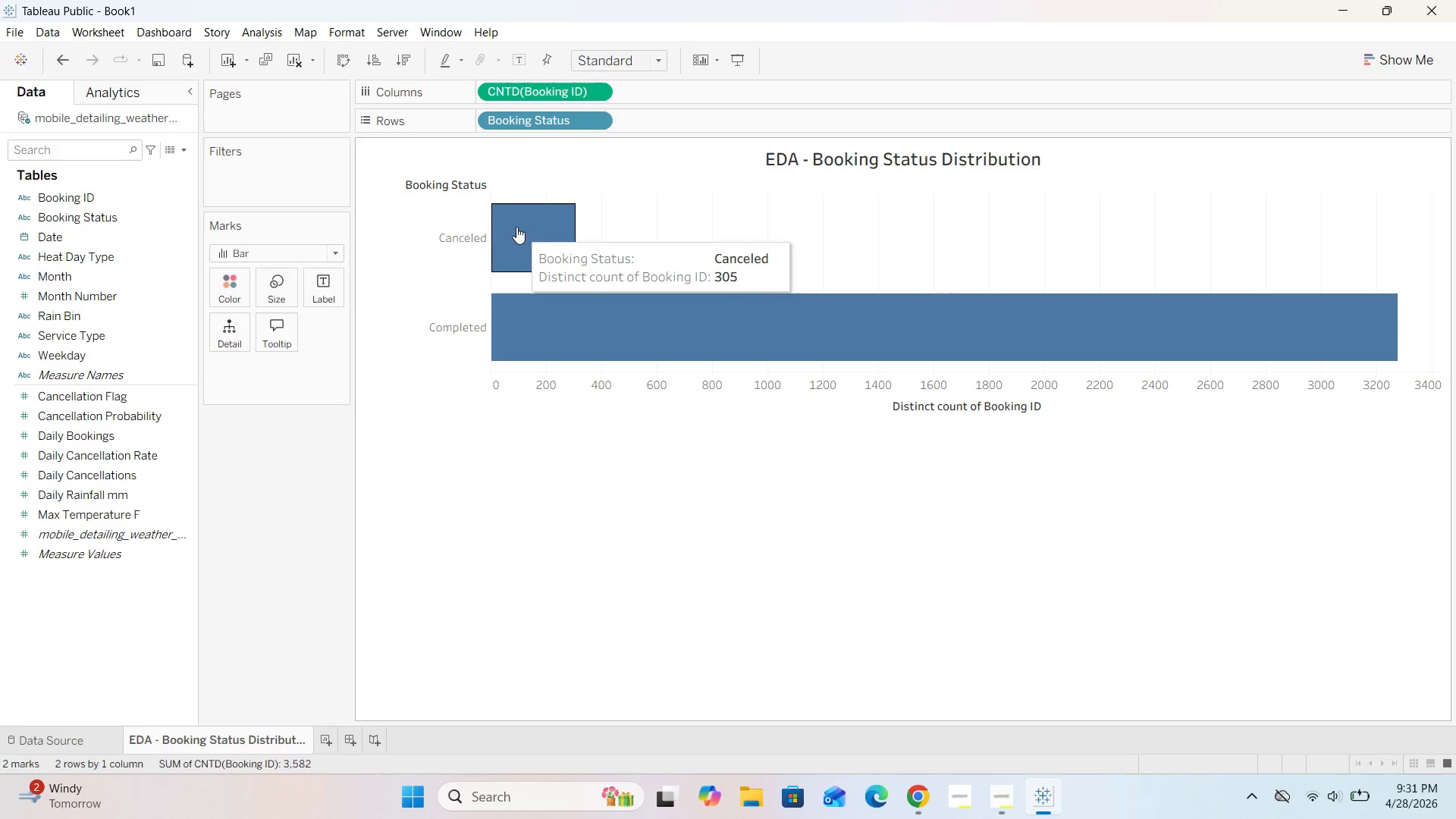 
mouse_move([557, 271])
 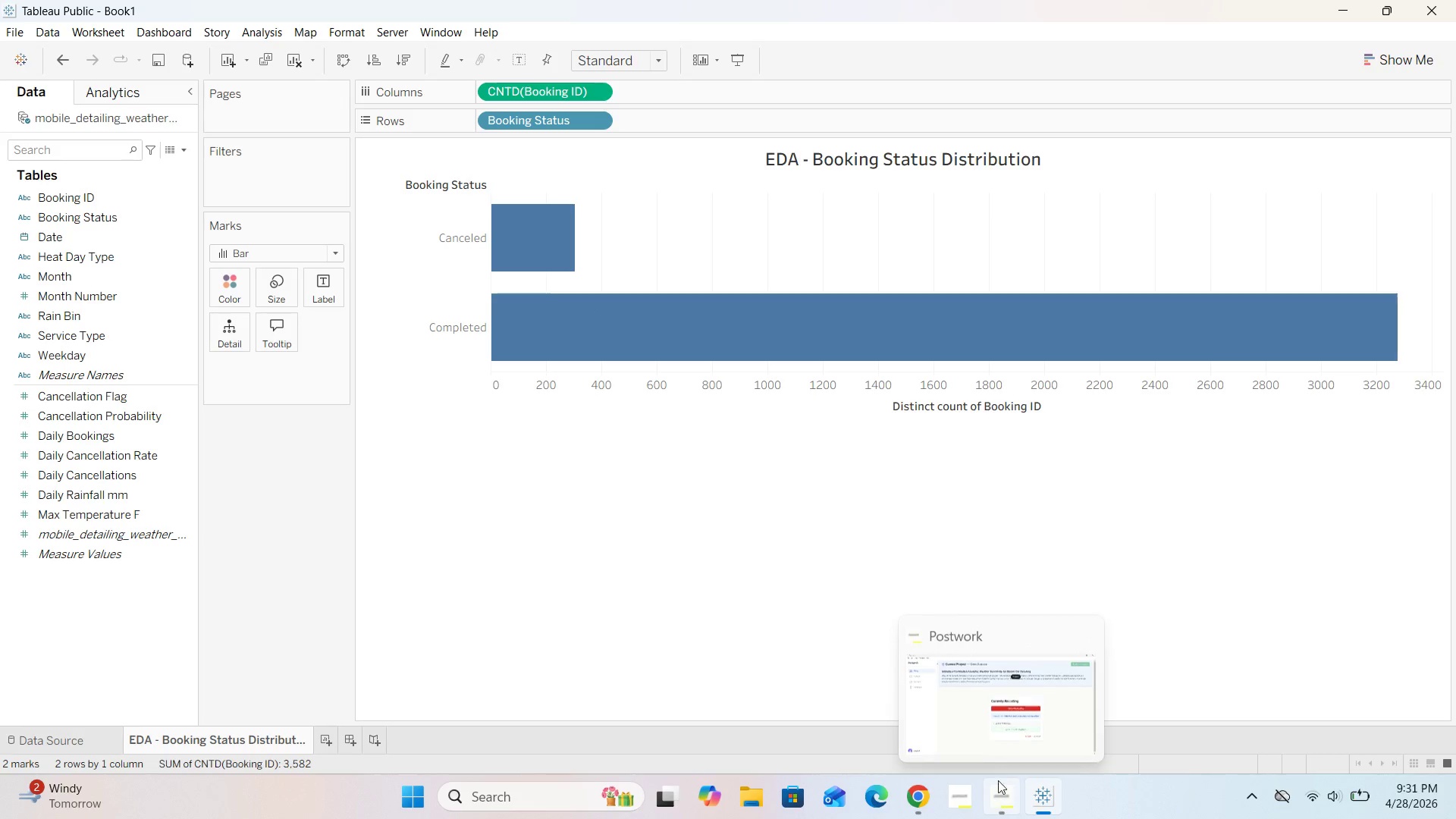 
left_click([1006, 710])